 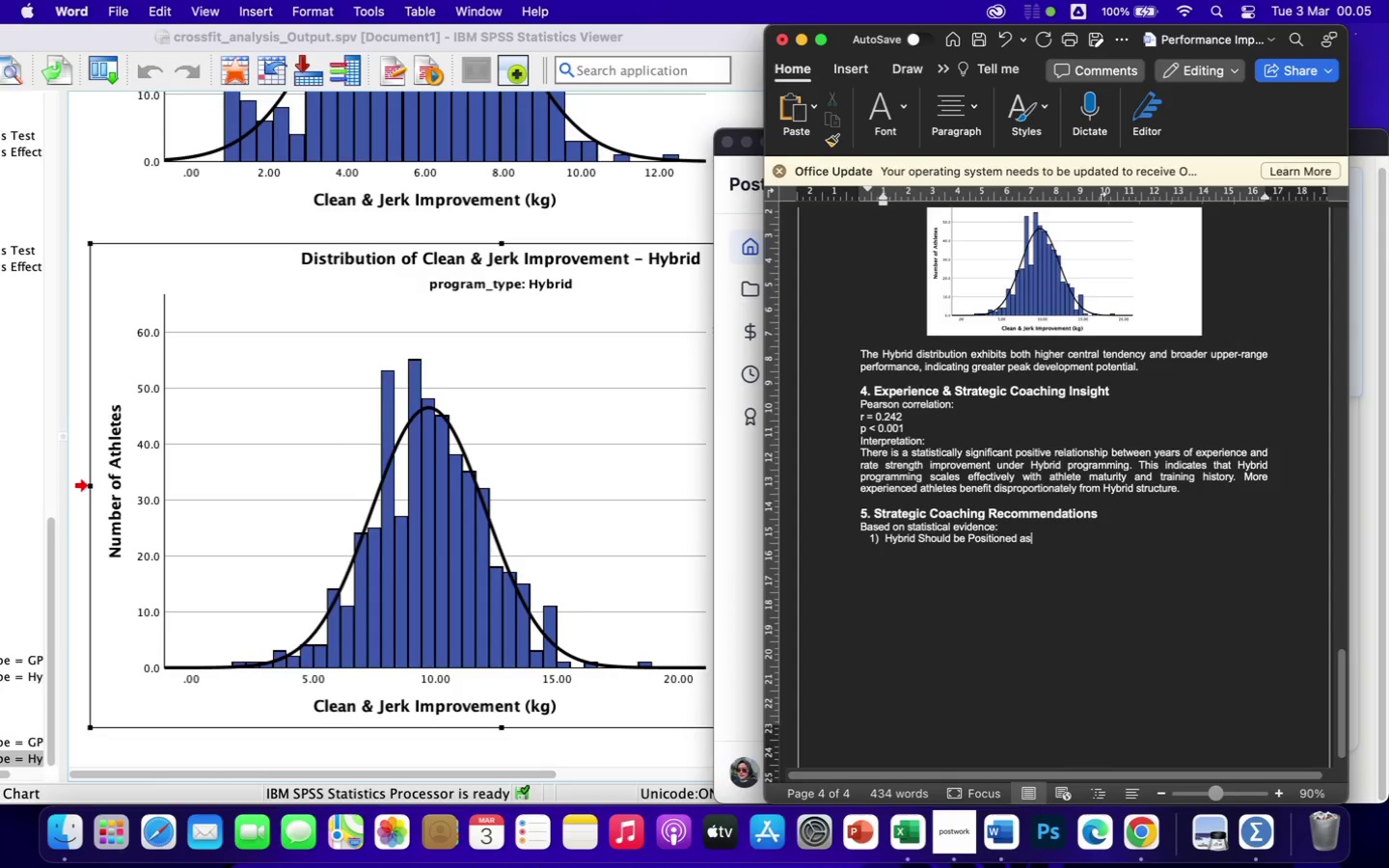 
hold_key(key=ShiftLeft, duration=0.4)
 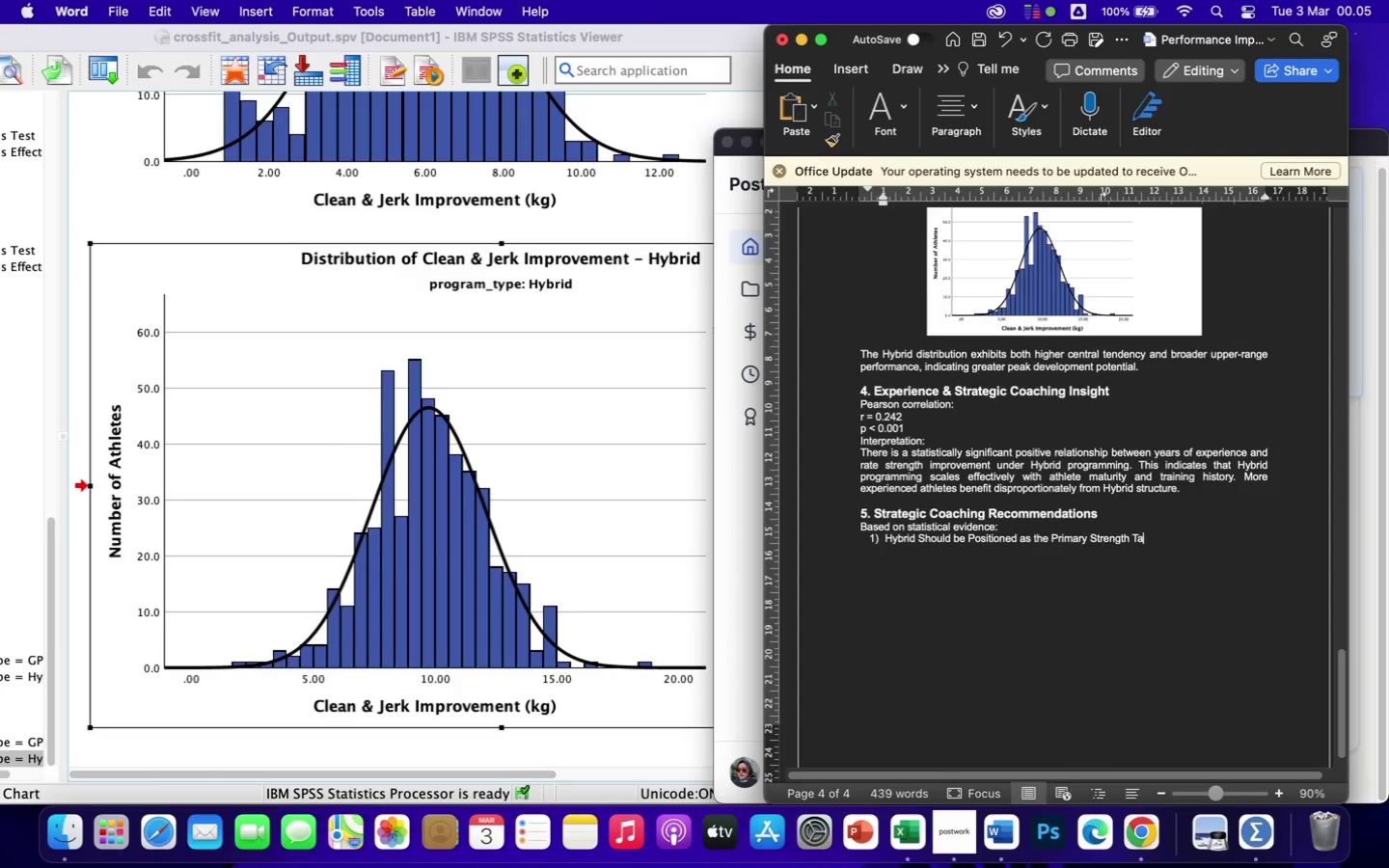 
wait(10.89)
 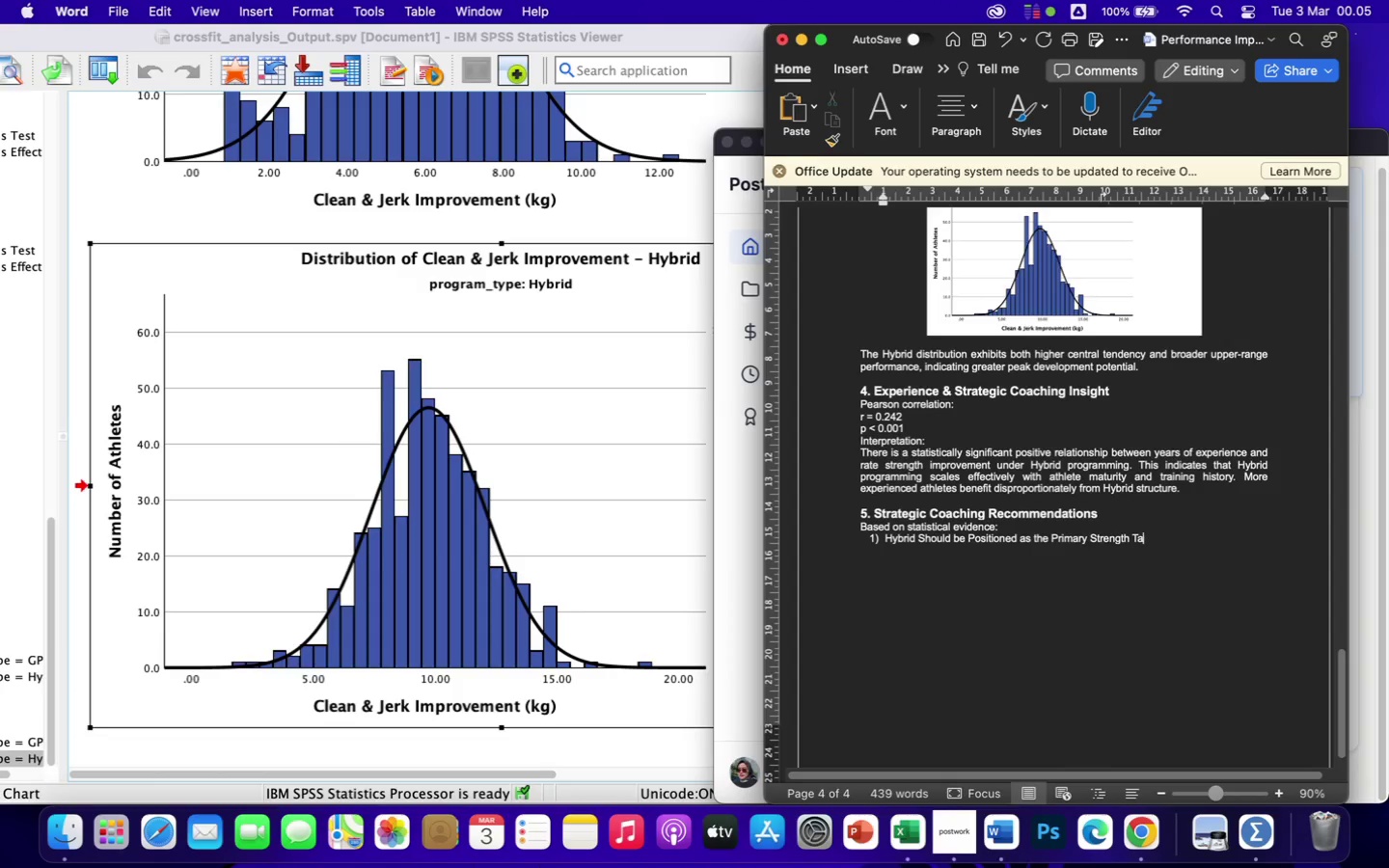 
key(Enter)
 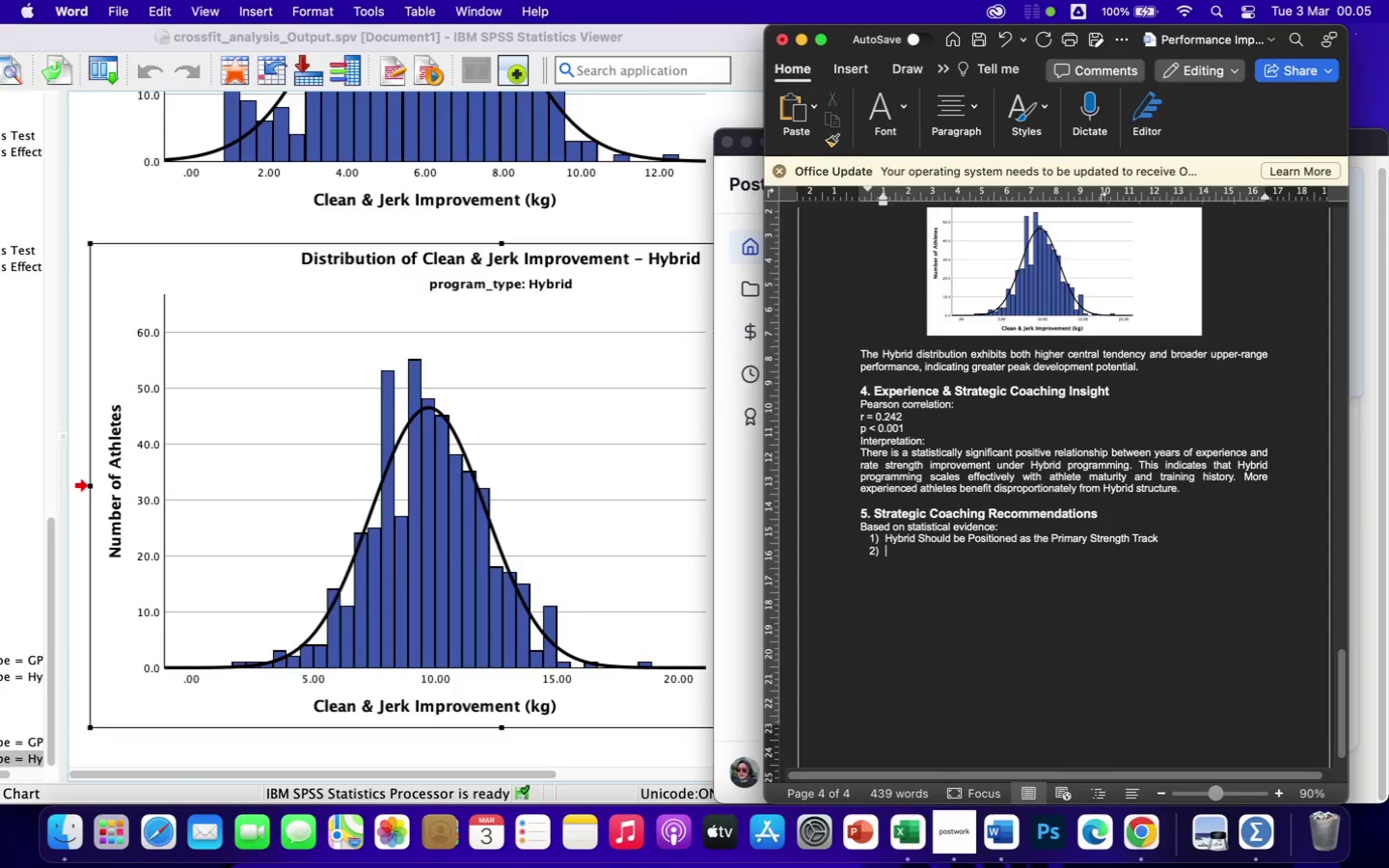 
type(Use Experience Level as a Programming Filter)
 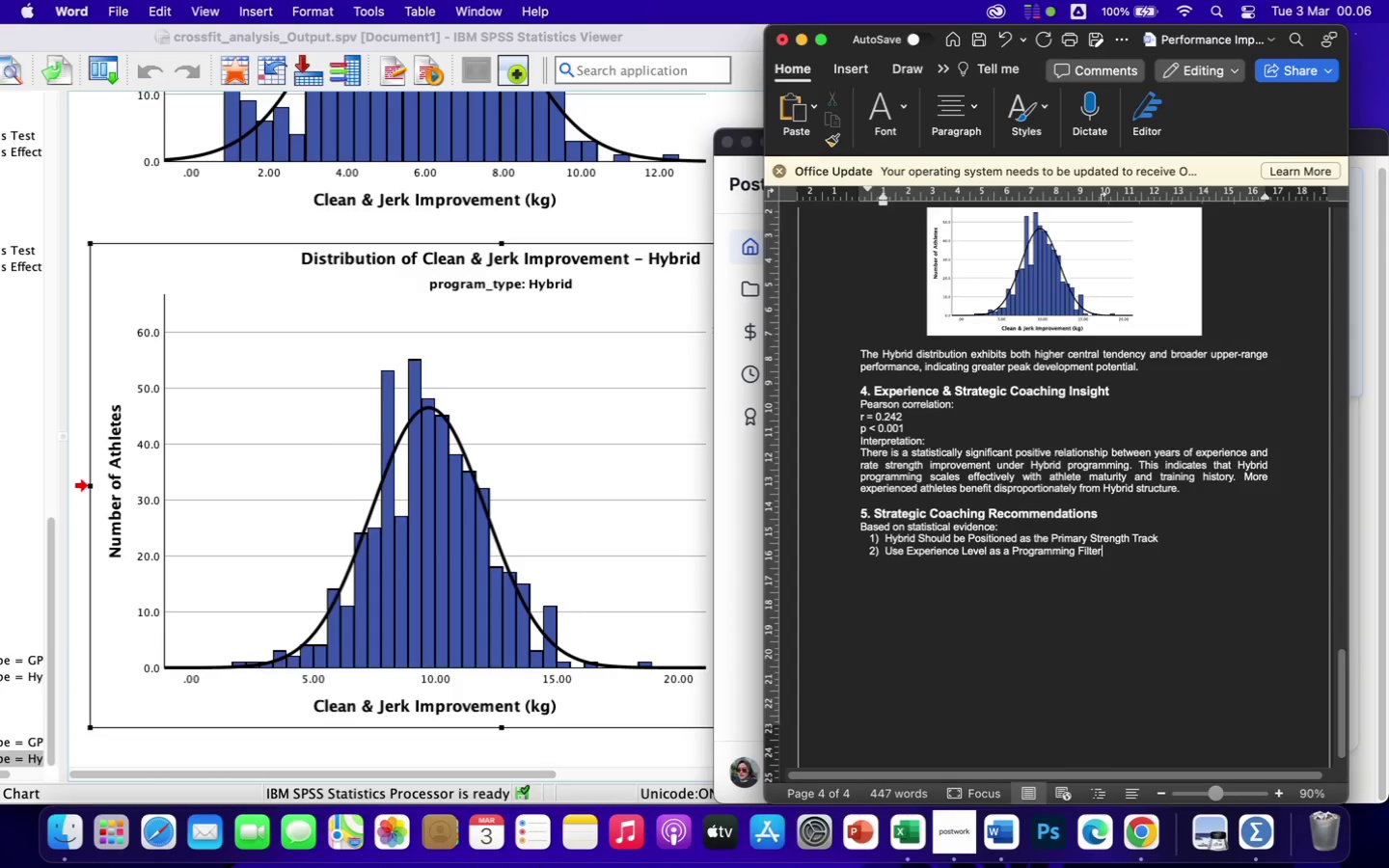 
key(Enter)
 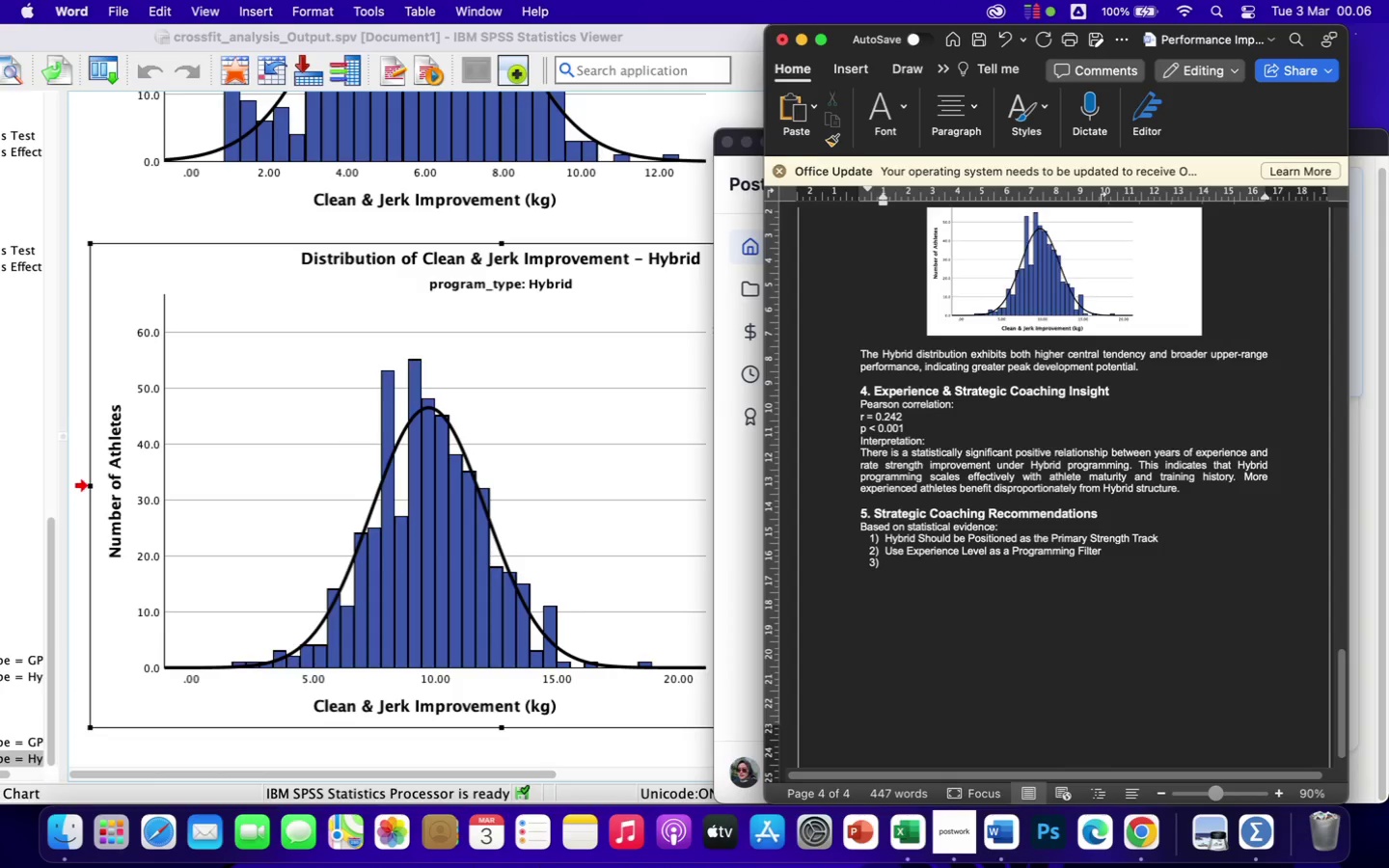 
type(maintain GPP for Entrt)
key(Backspace)
type(y-Level Members)
 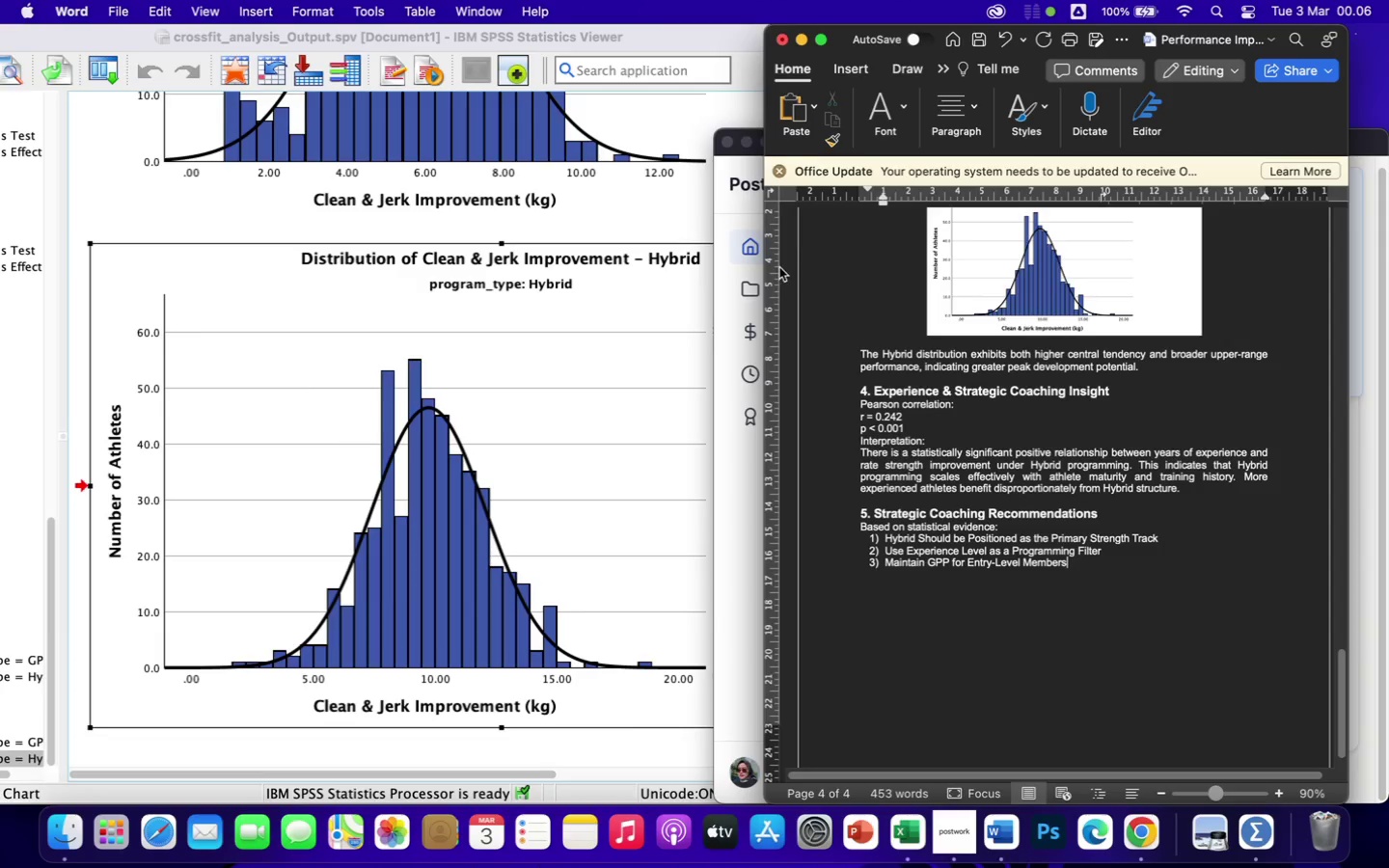 
key(Enter)
 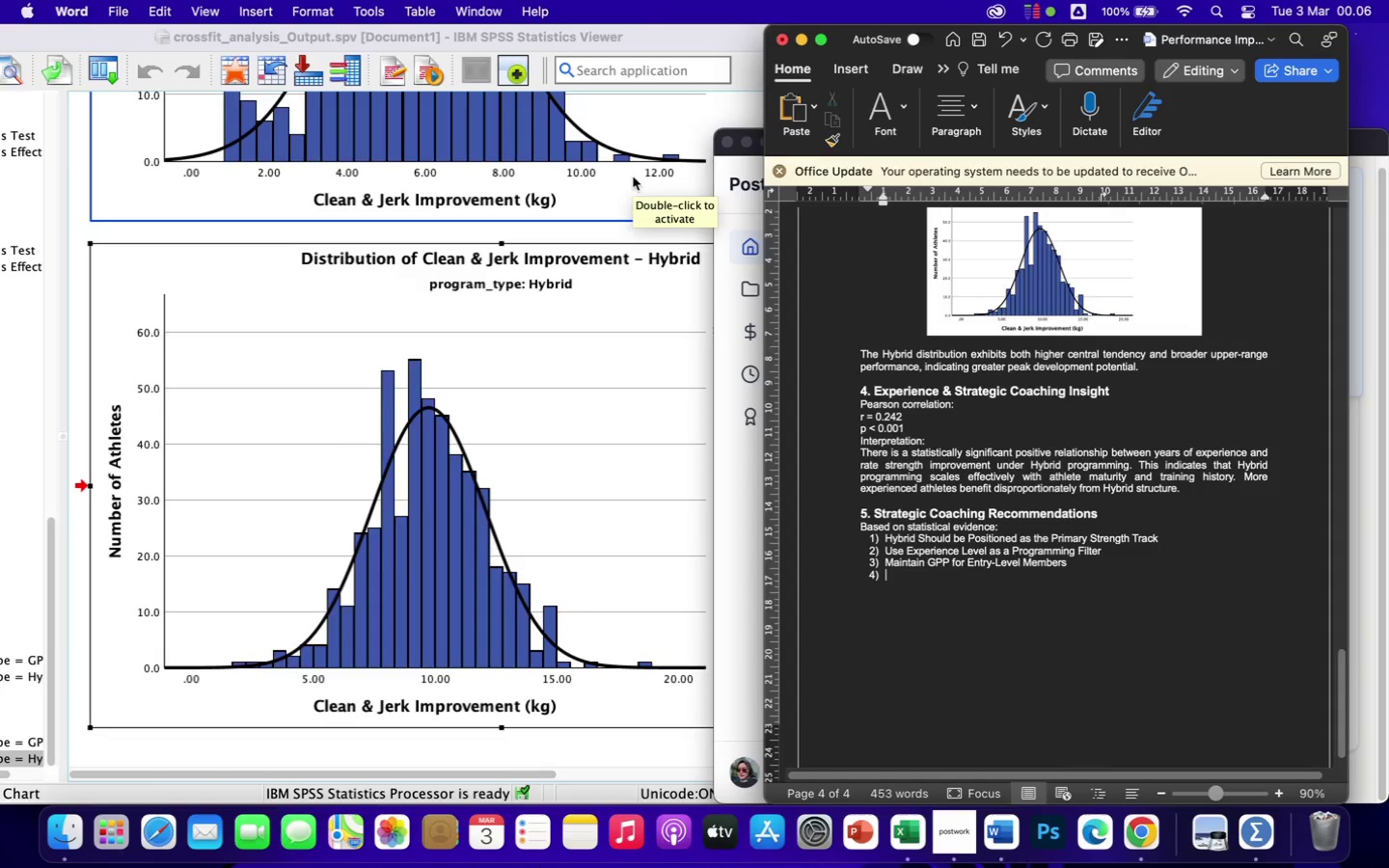 
type(Strate)
 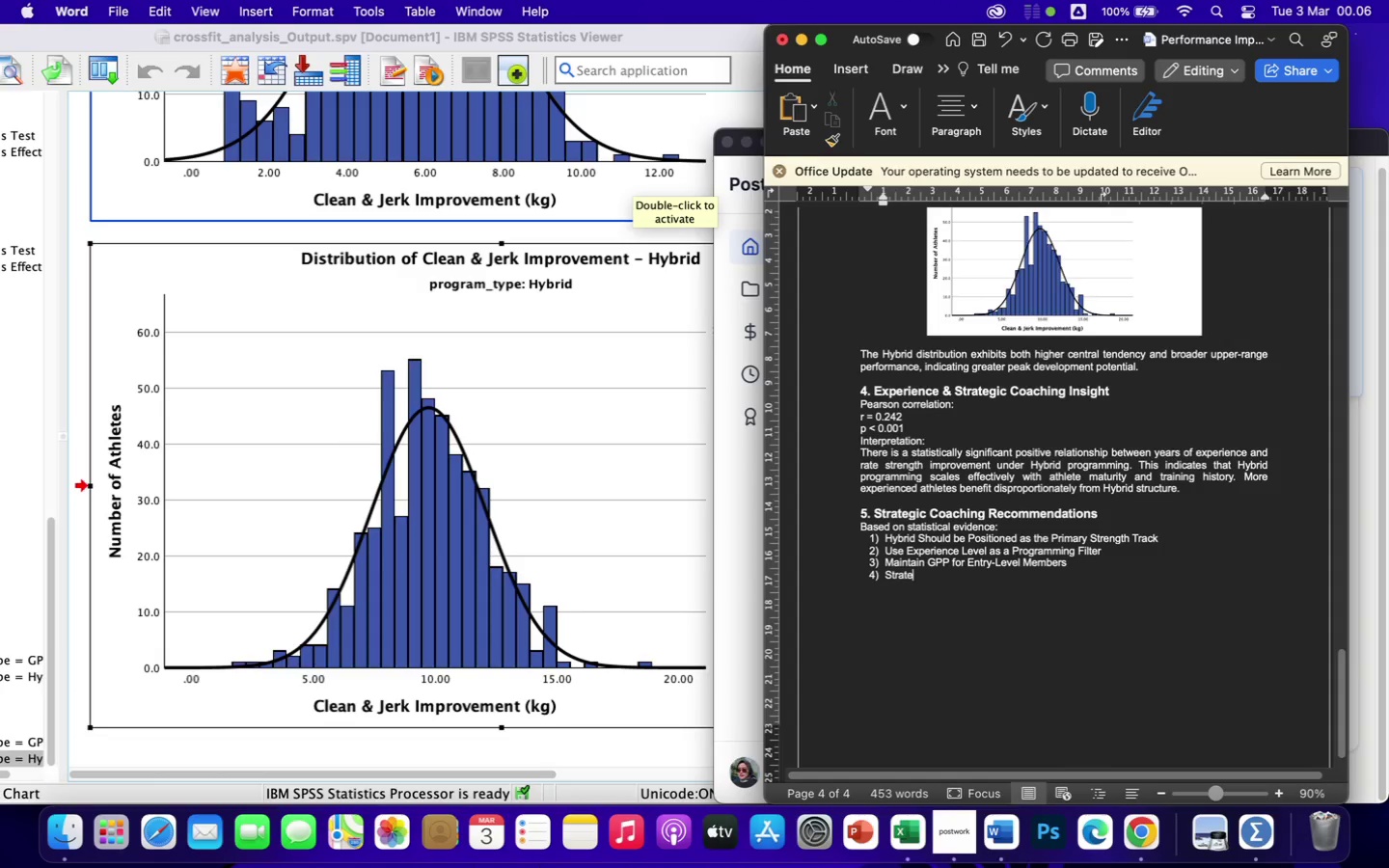 
type(gic Growth Recommendation)
 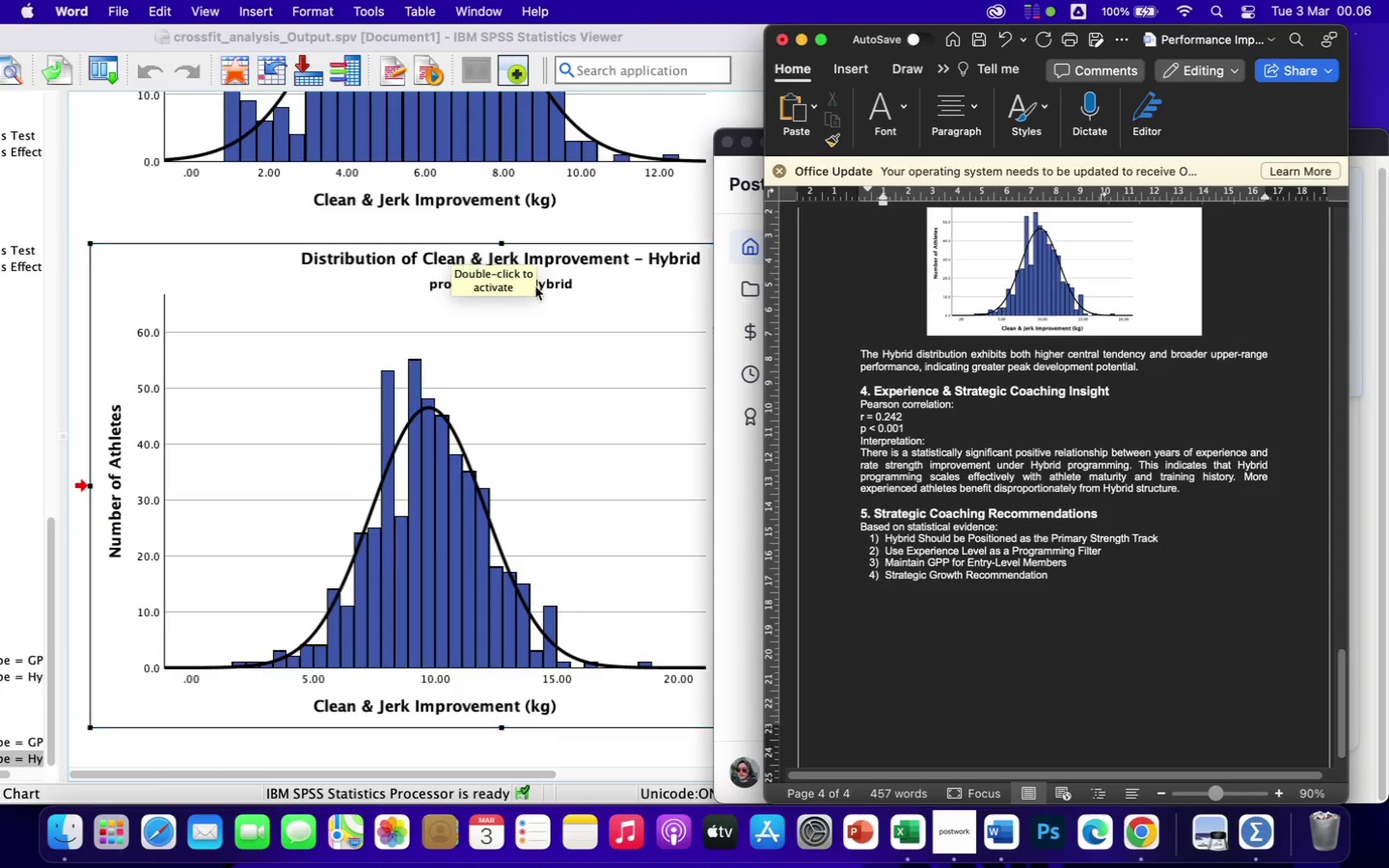 
wait(6.47)
 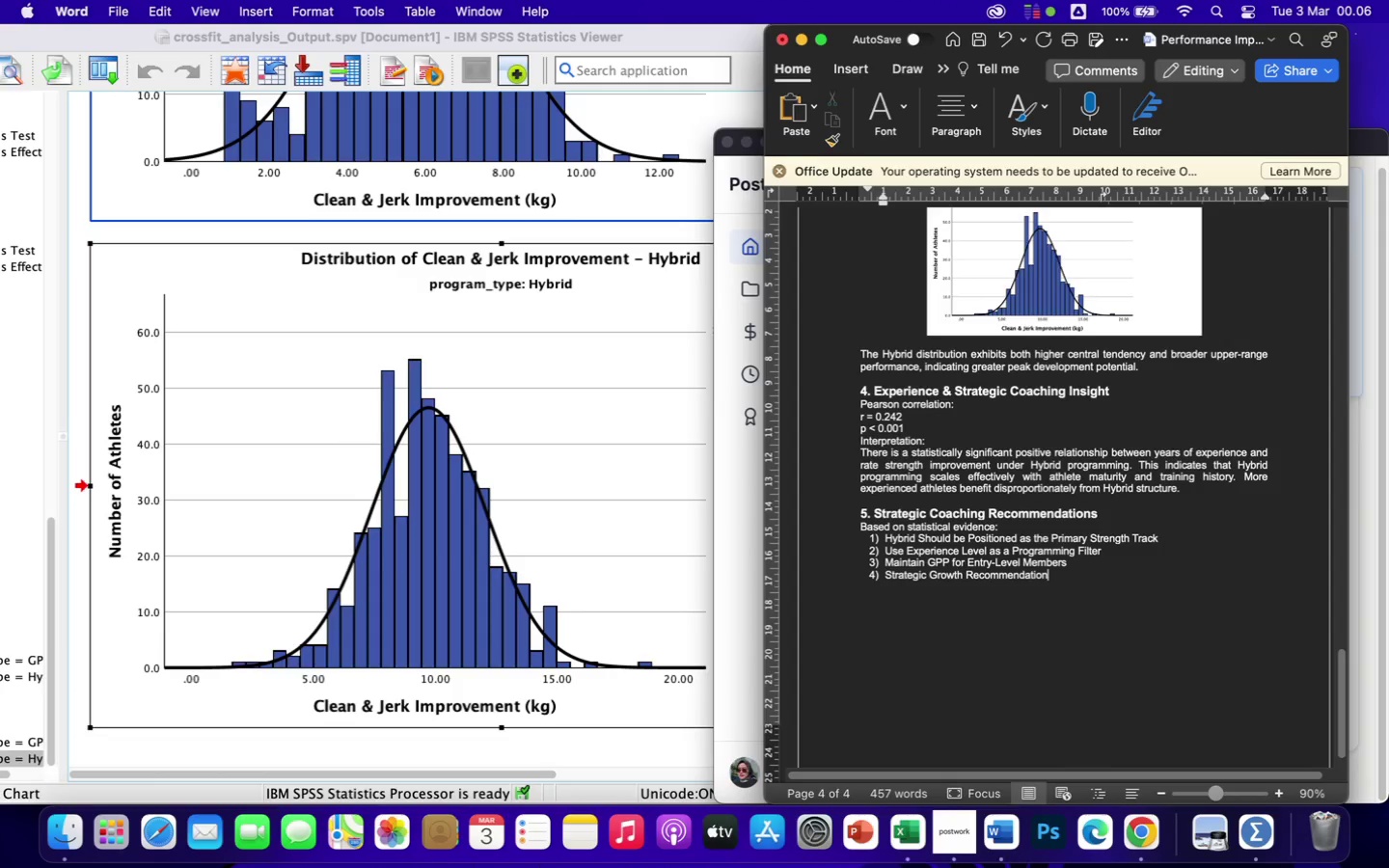 
left_click_drag(start_coordinate=[865, 541], to_coordinate=[1069, 587])
 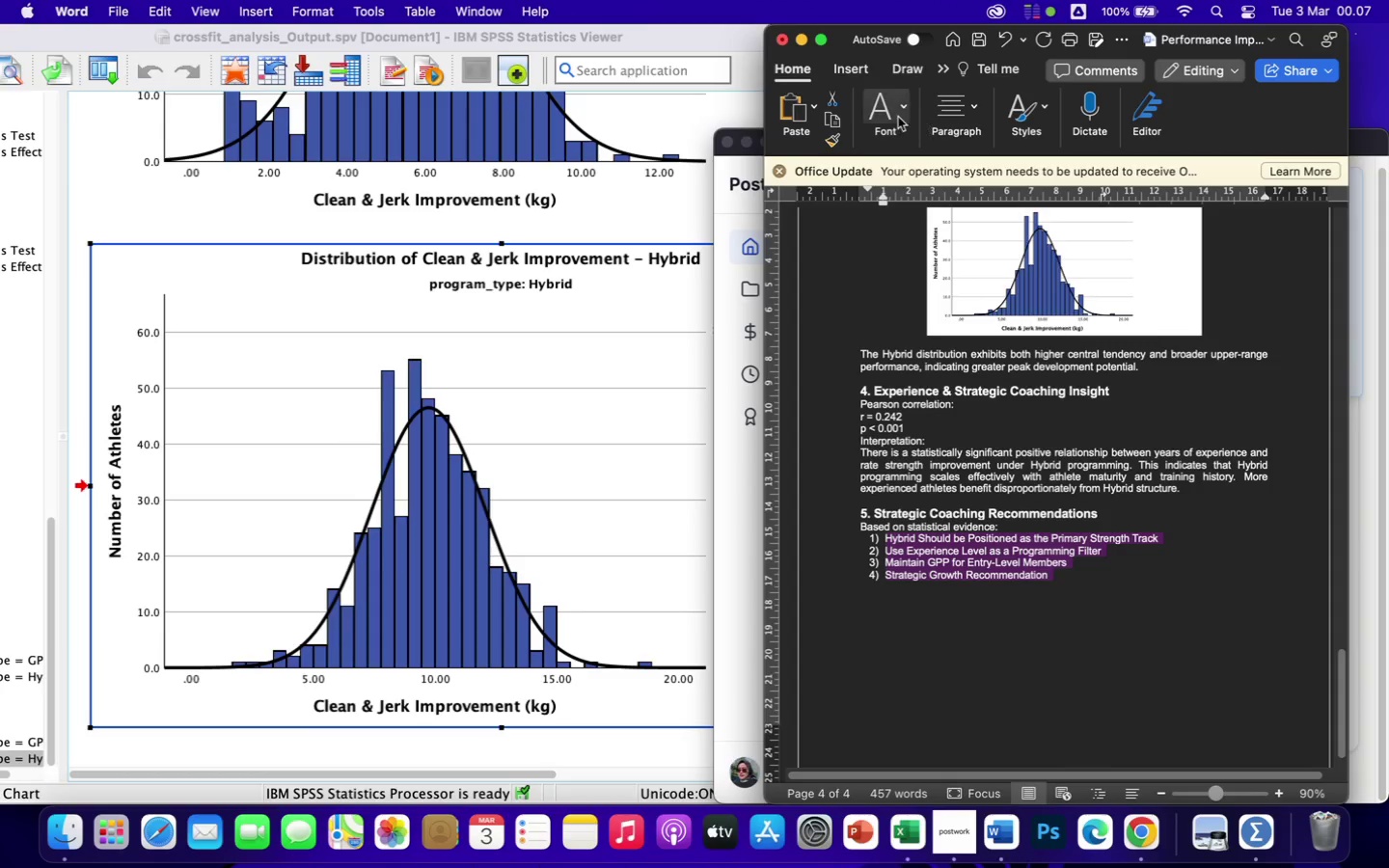 
left_click([893, 116])
 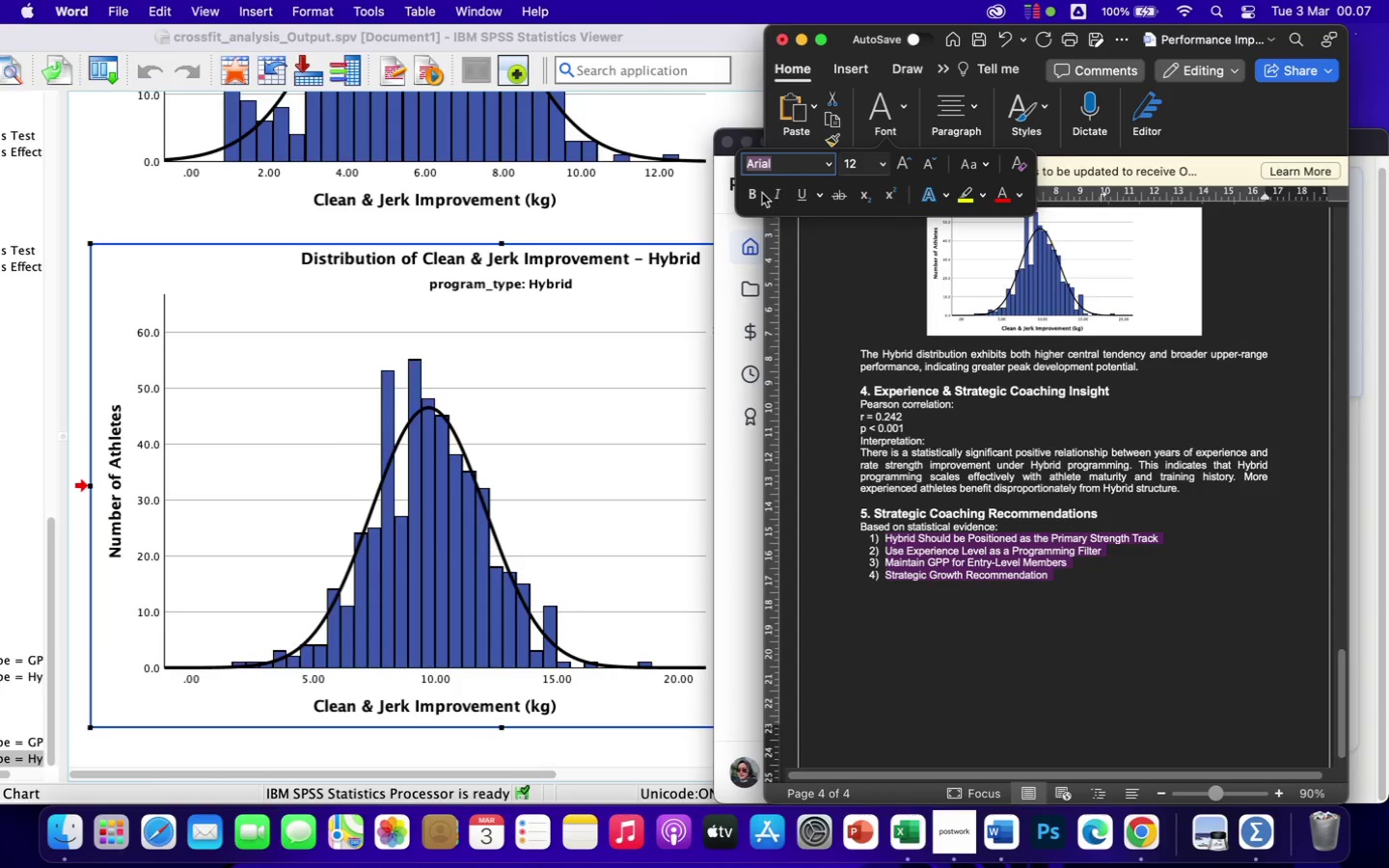 
left_click([752, 196])
 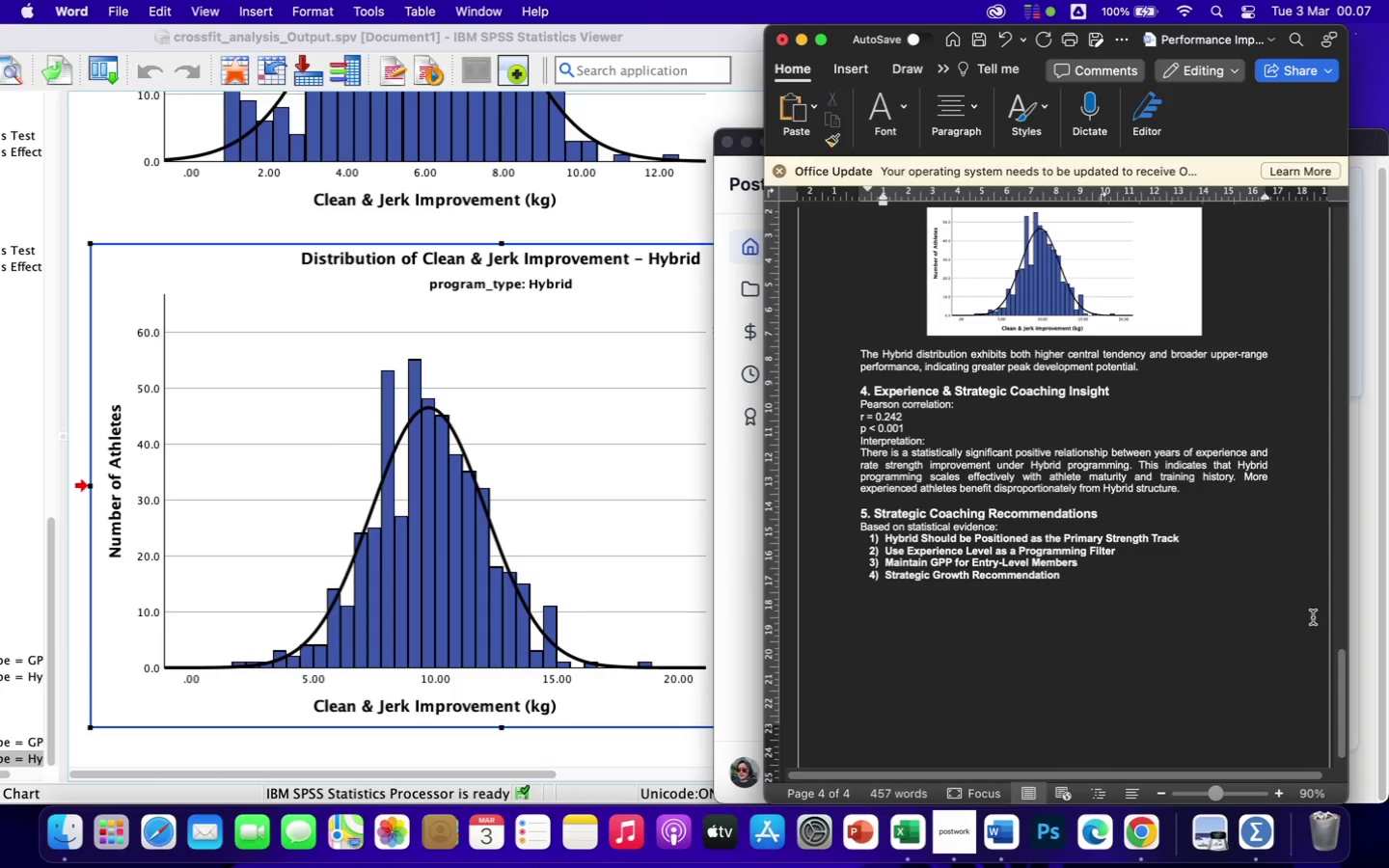 
key(Enter)
 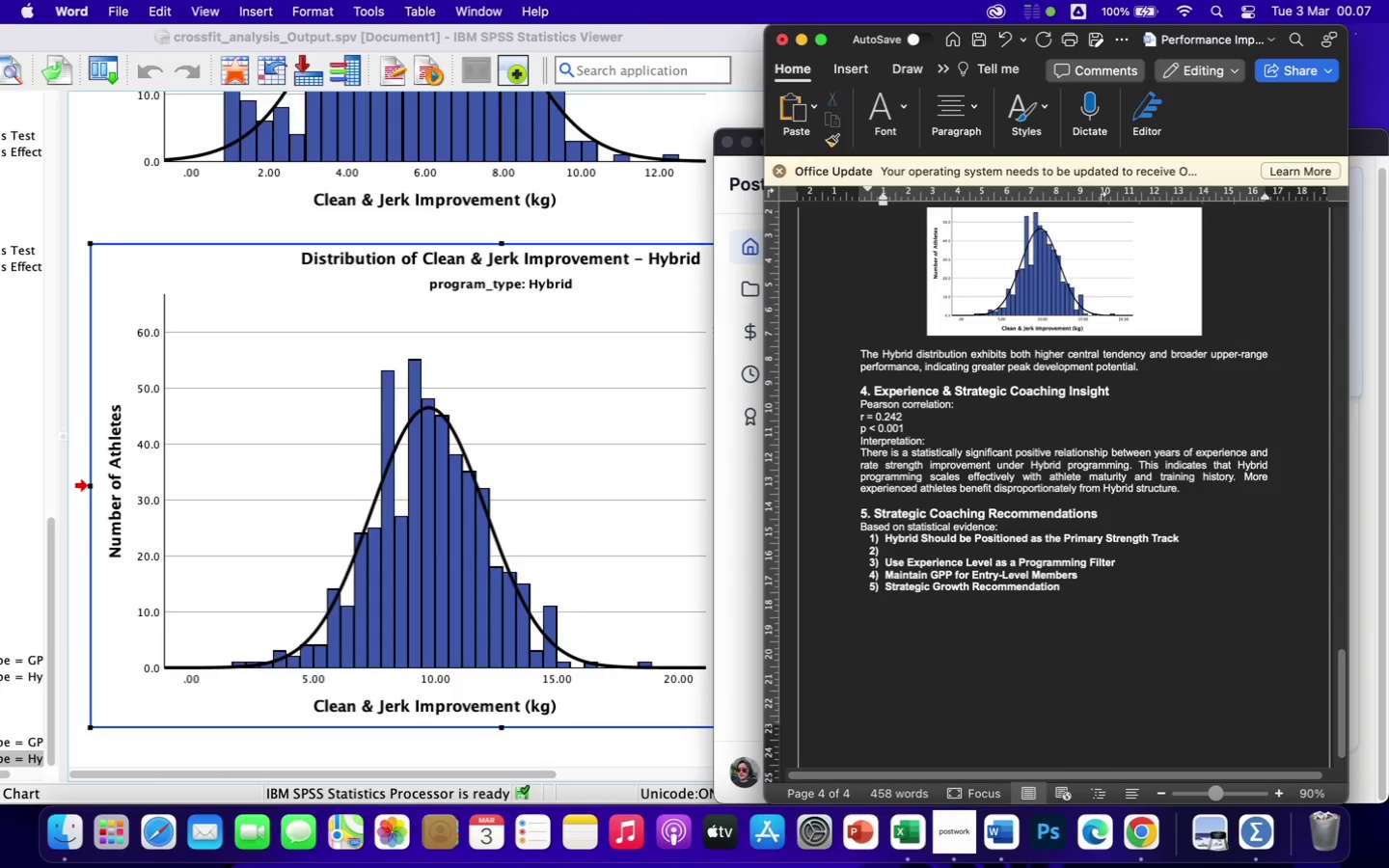 
wait(5.77)
 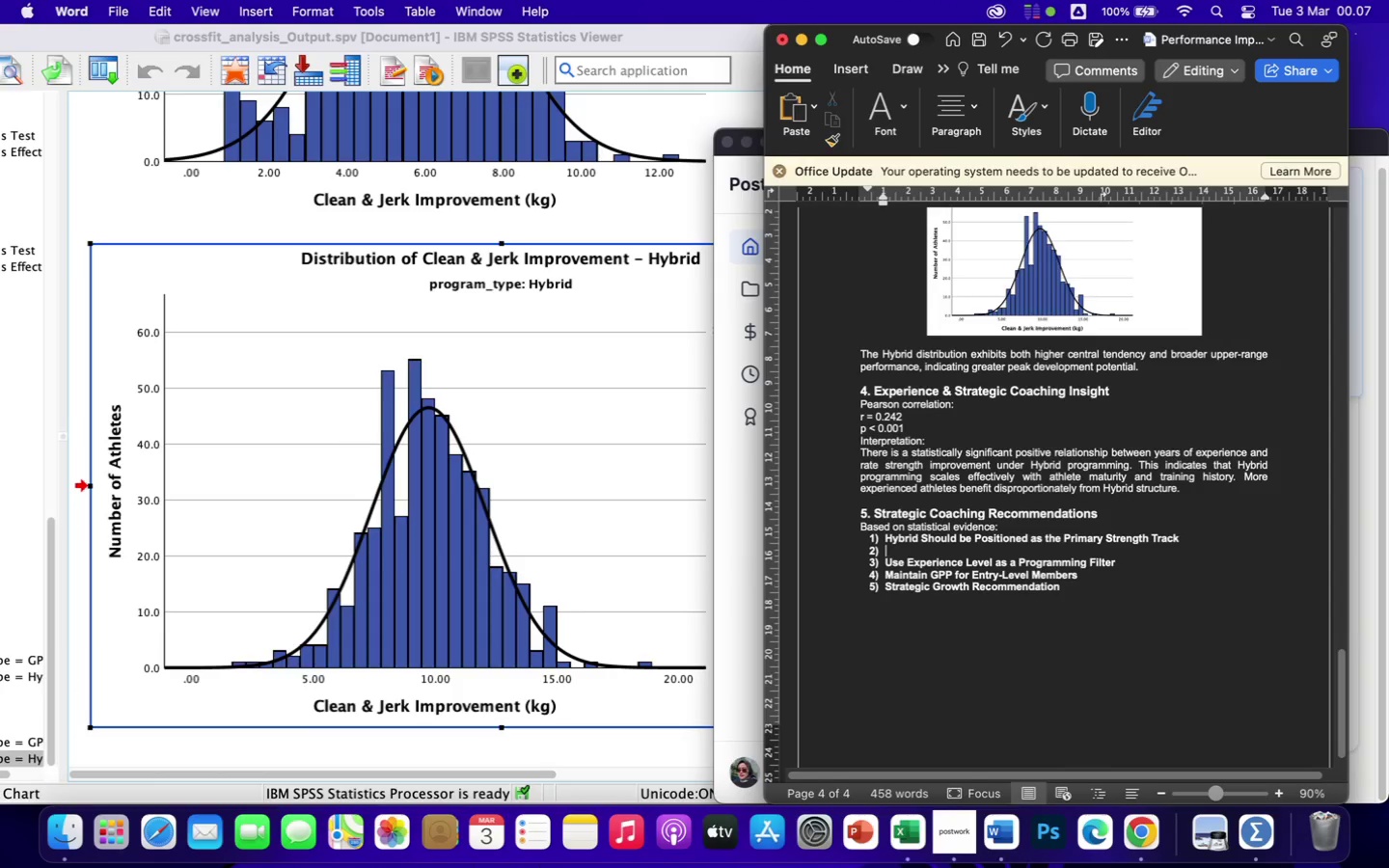 
key(Backspace)
 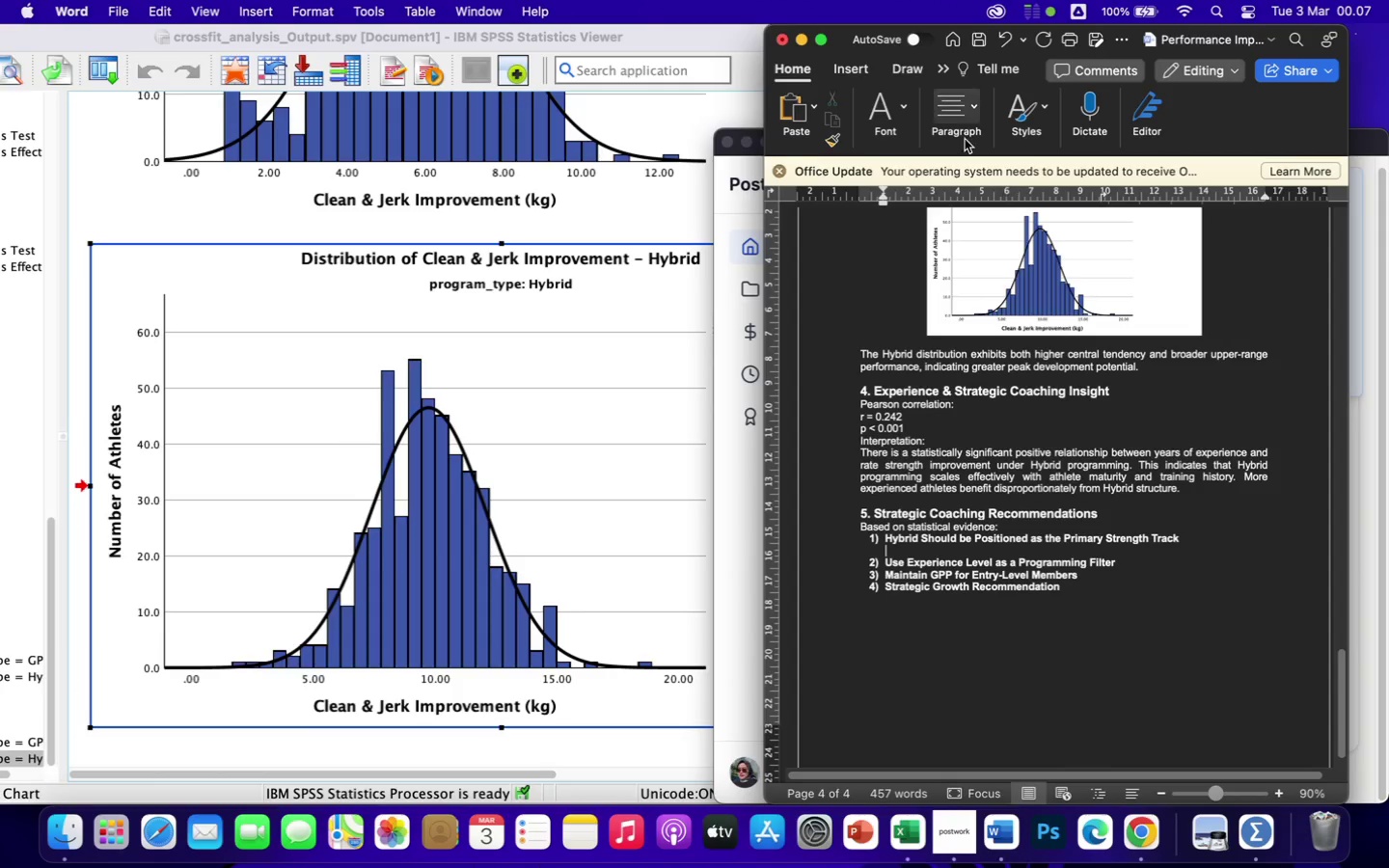 
left_click([871, 103])
 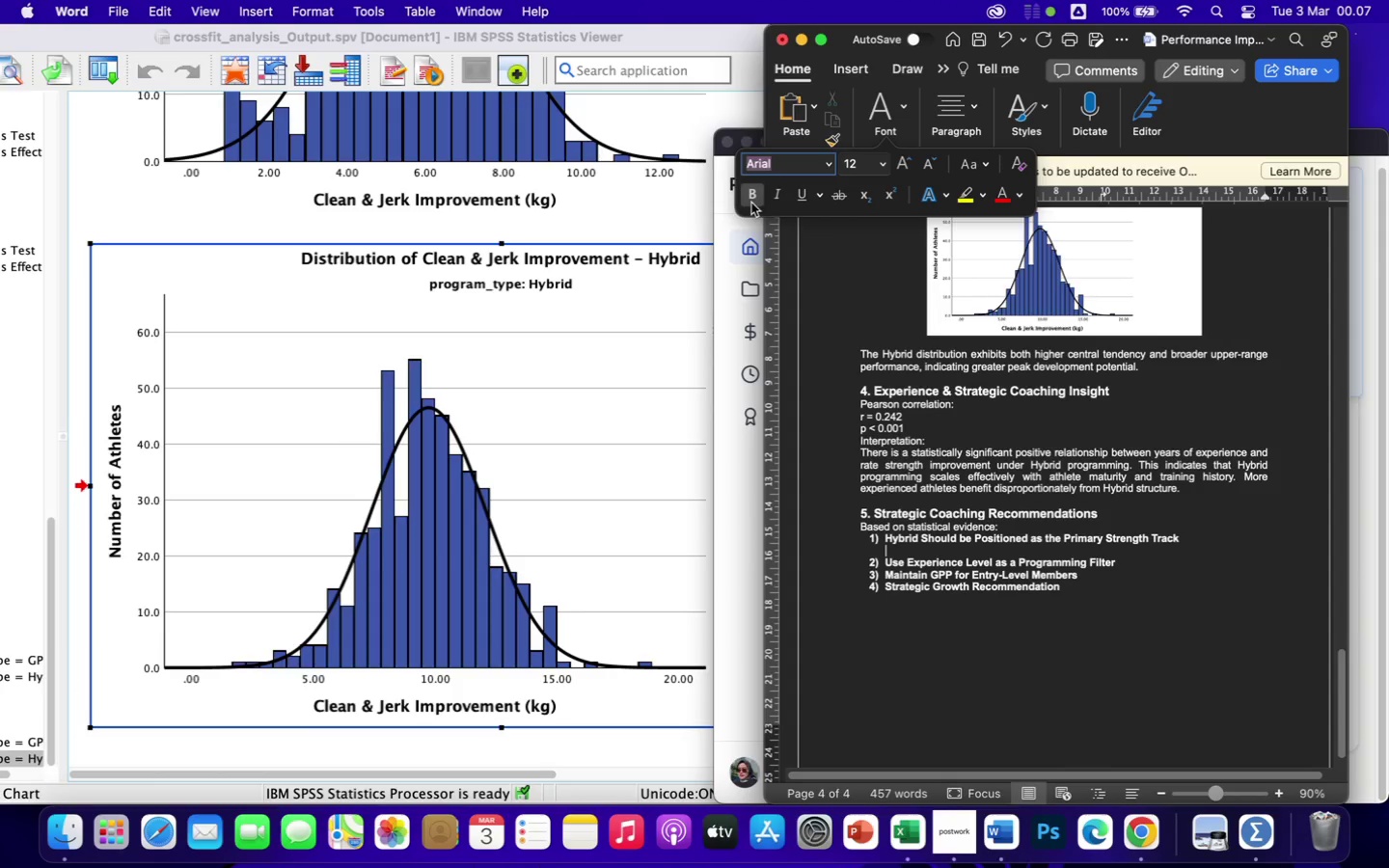 
left_click([751, 197])
 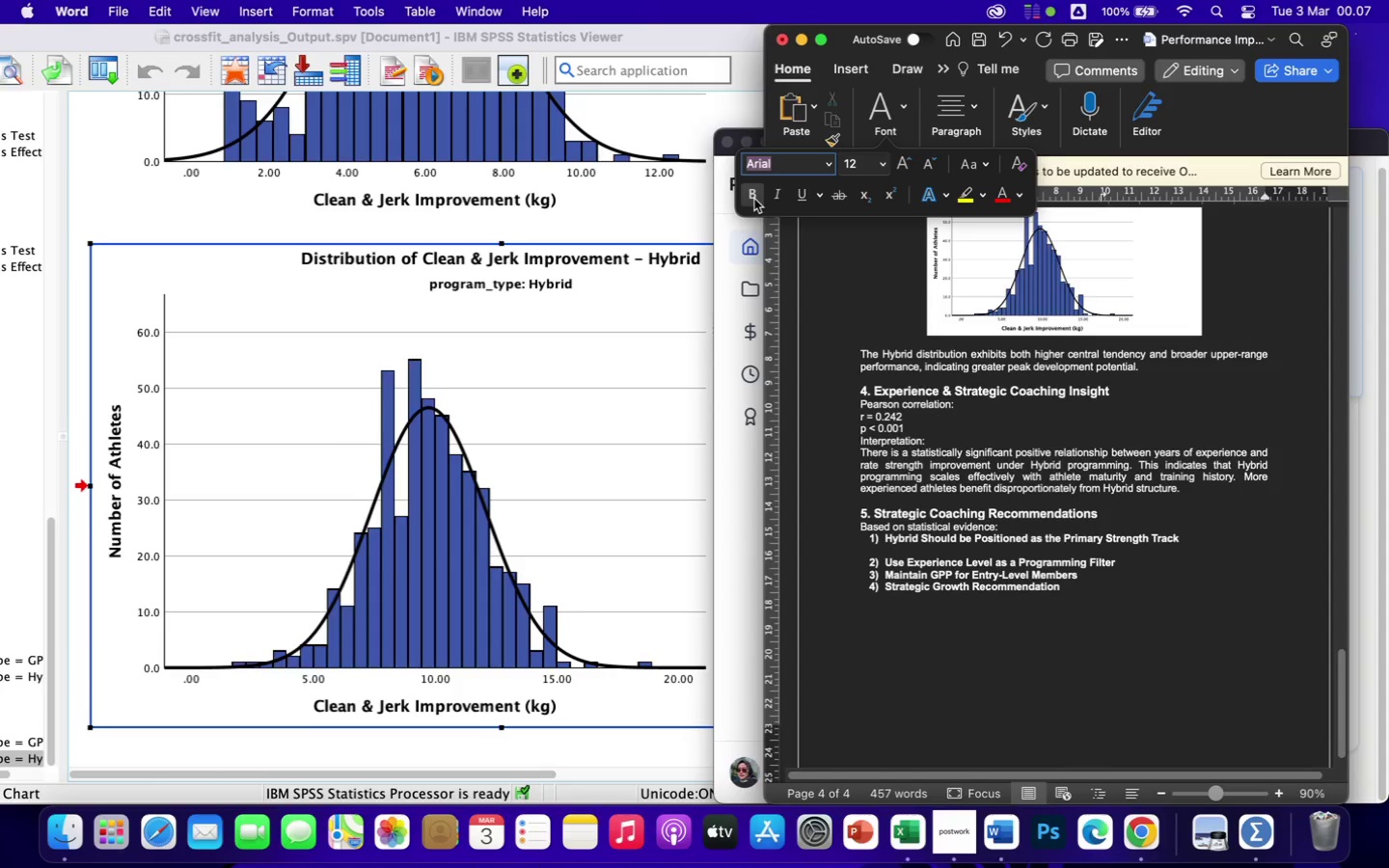 
wait(16.91)
 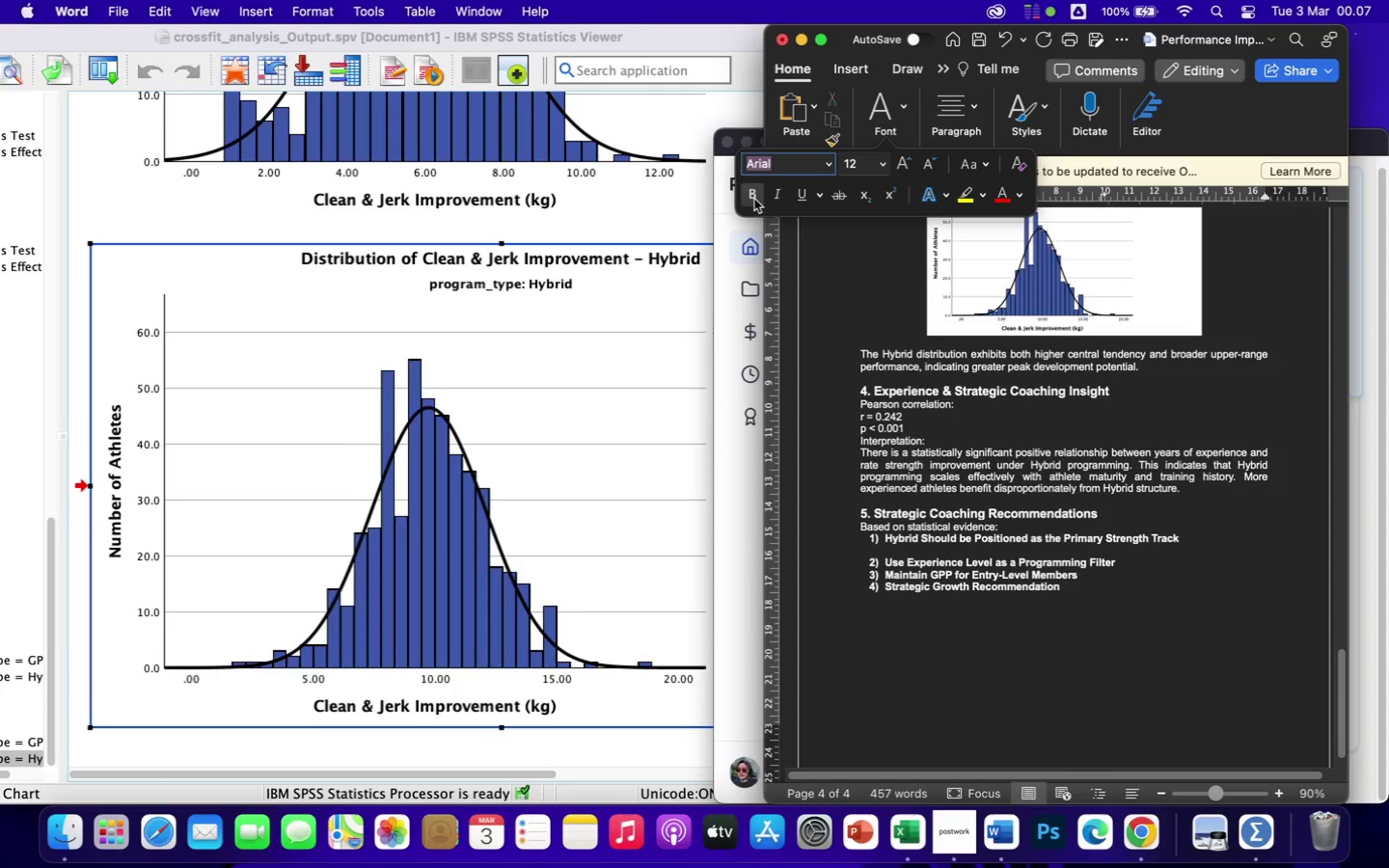 
left_click([901, 547])
 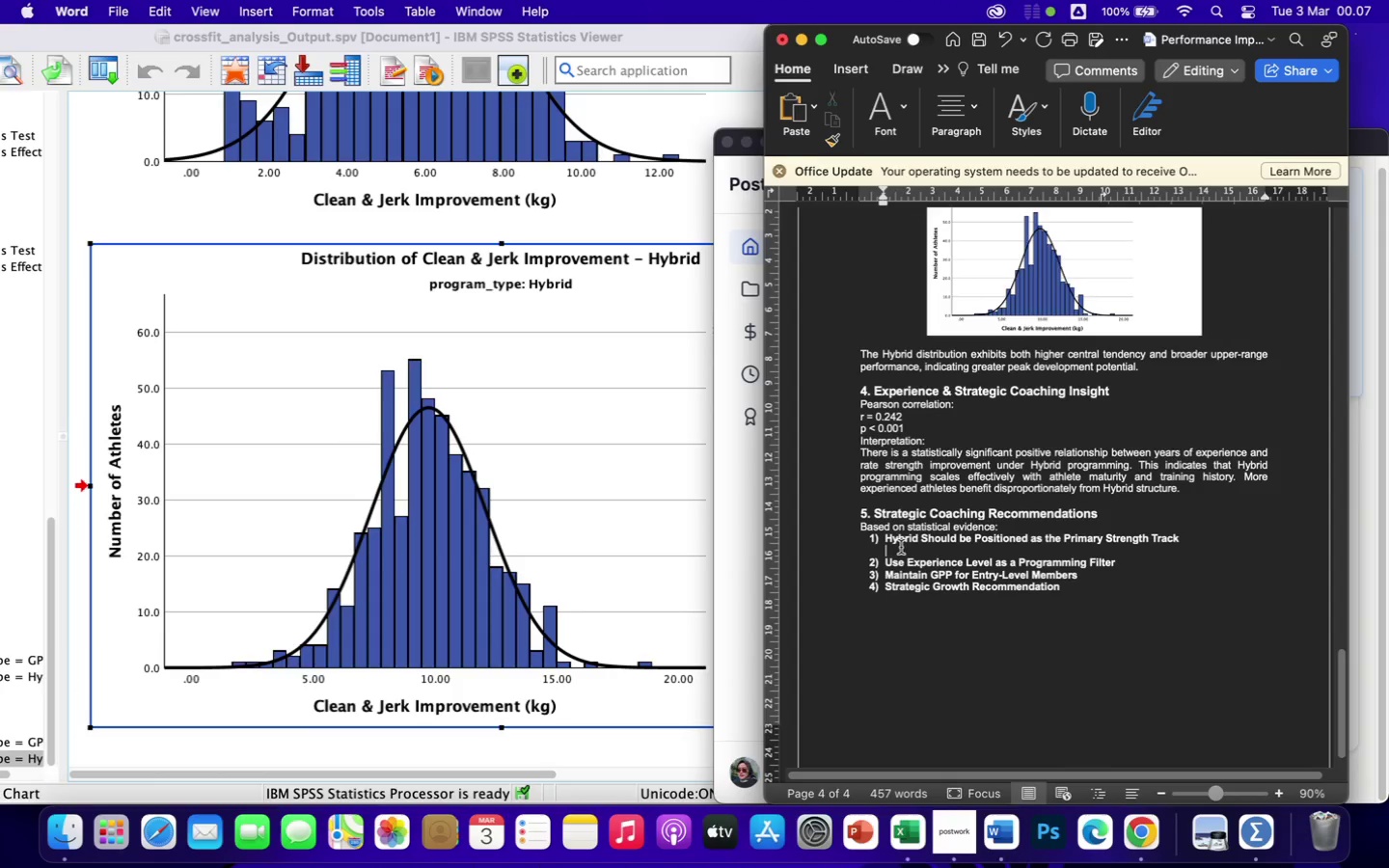 
type(the magnitude of performance difference)
 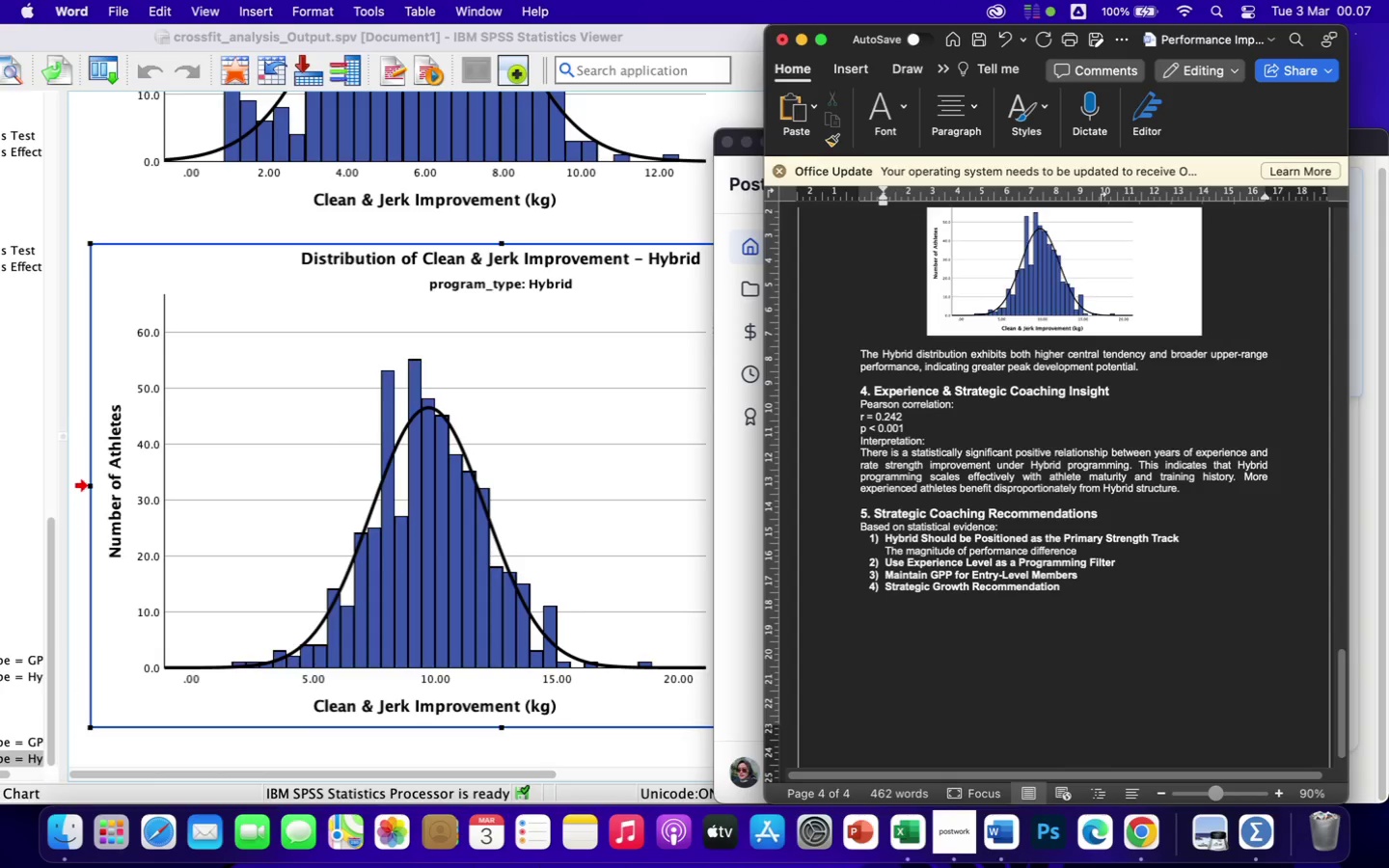 
type( is substantial and operationally meaningful)
 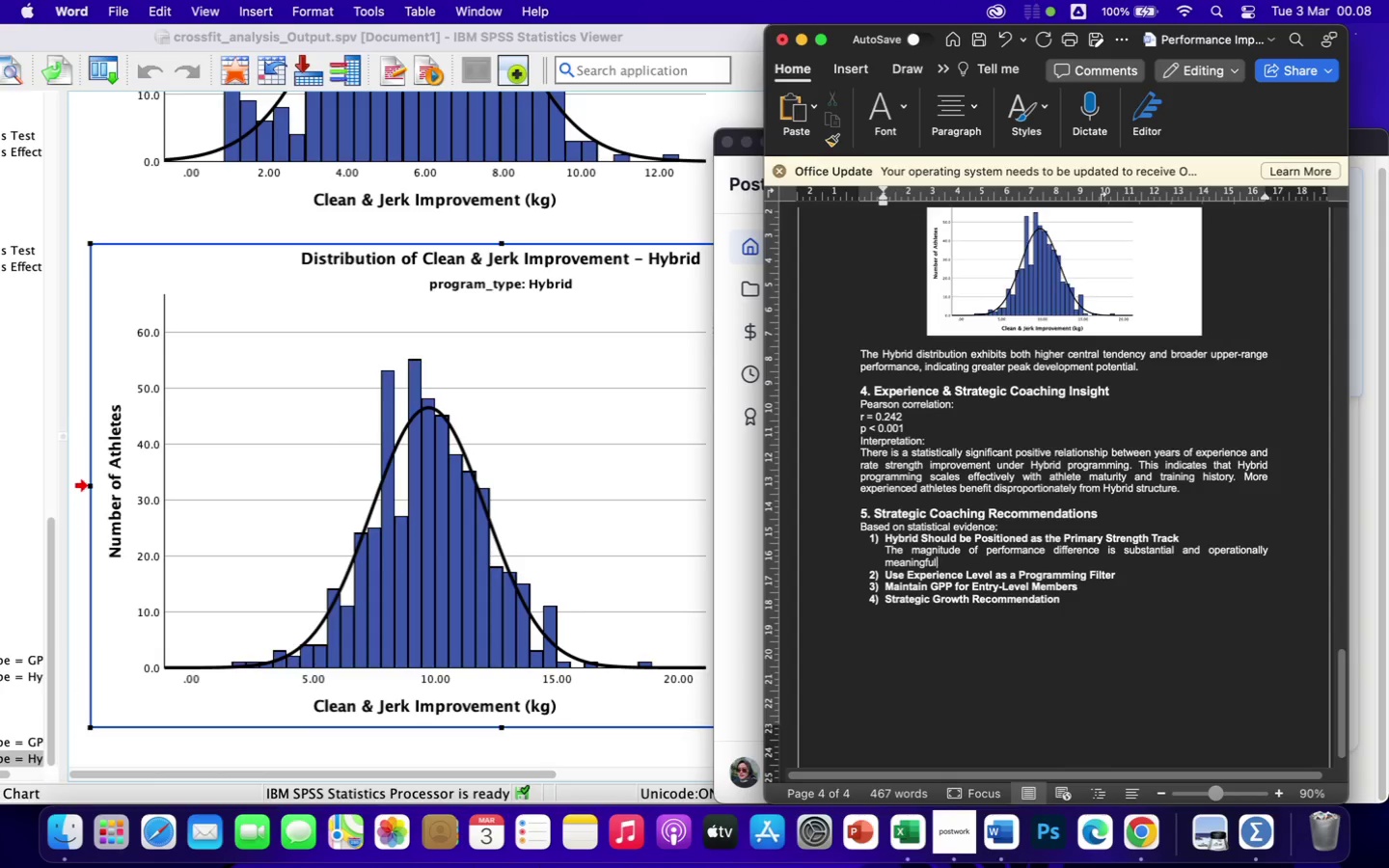 
type(. This is not marginal improvement - it is transfor)
 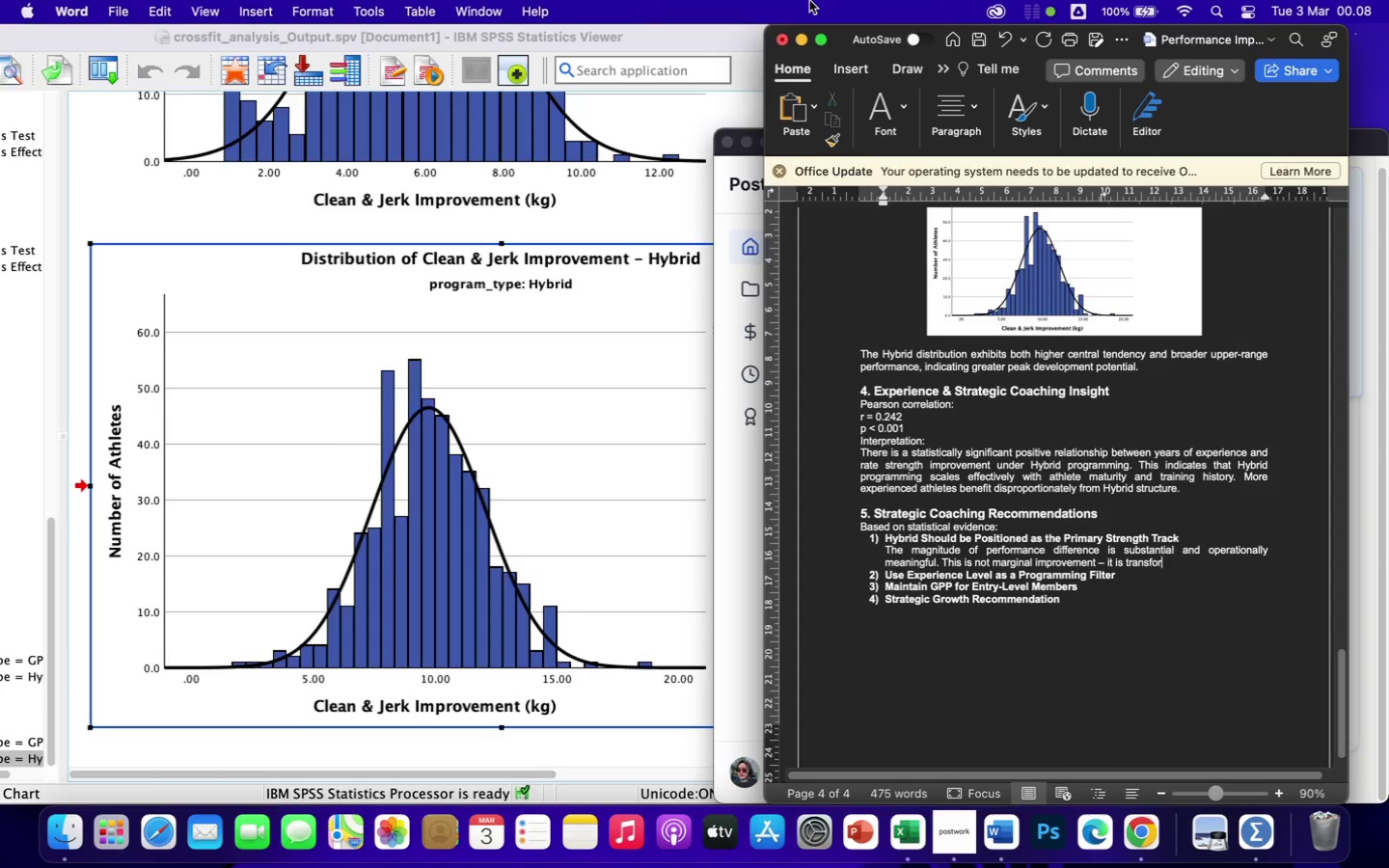 
wait(26.4)
 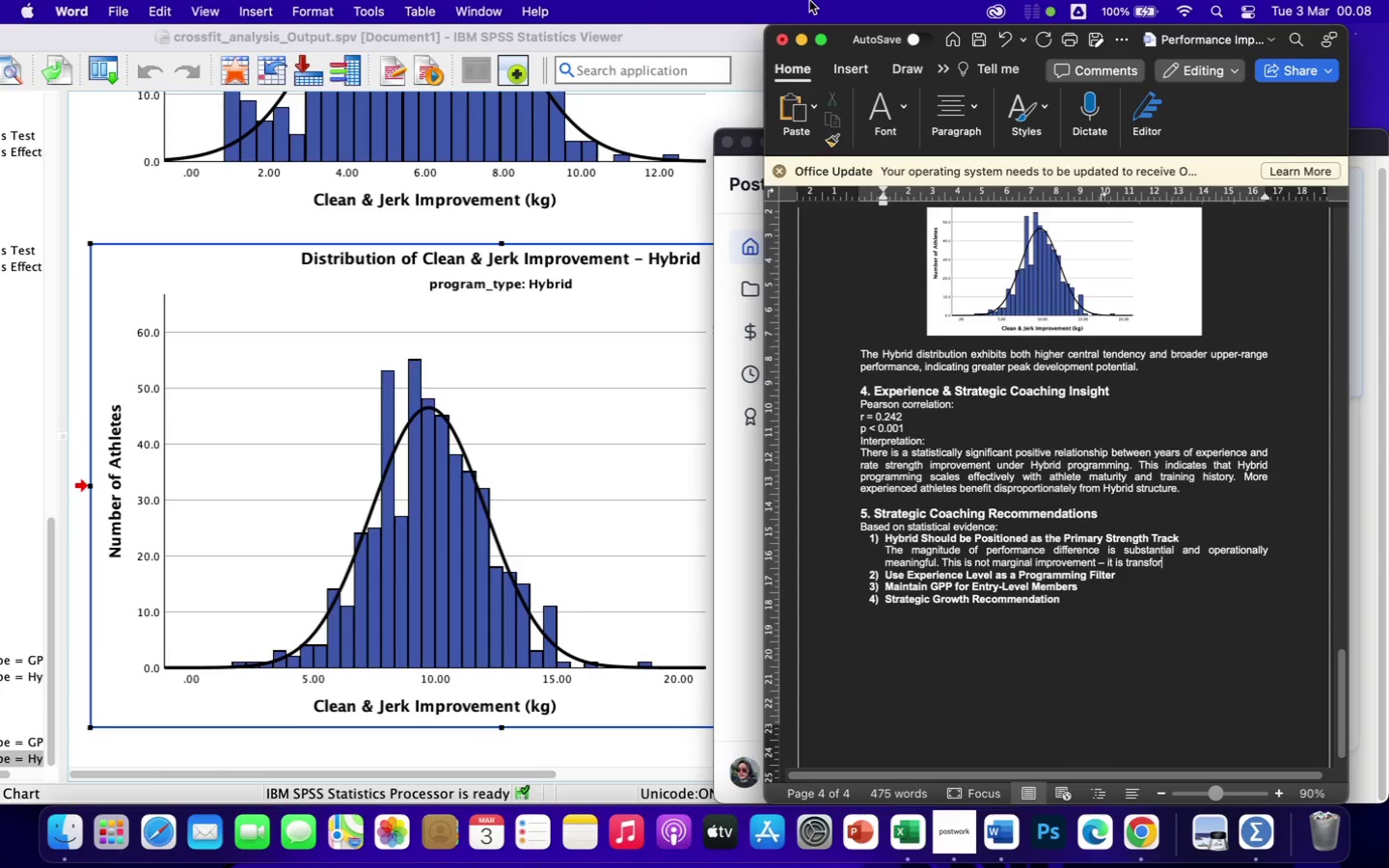 
type(mation)
 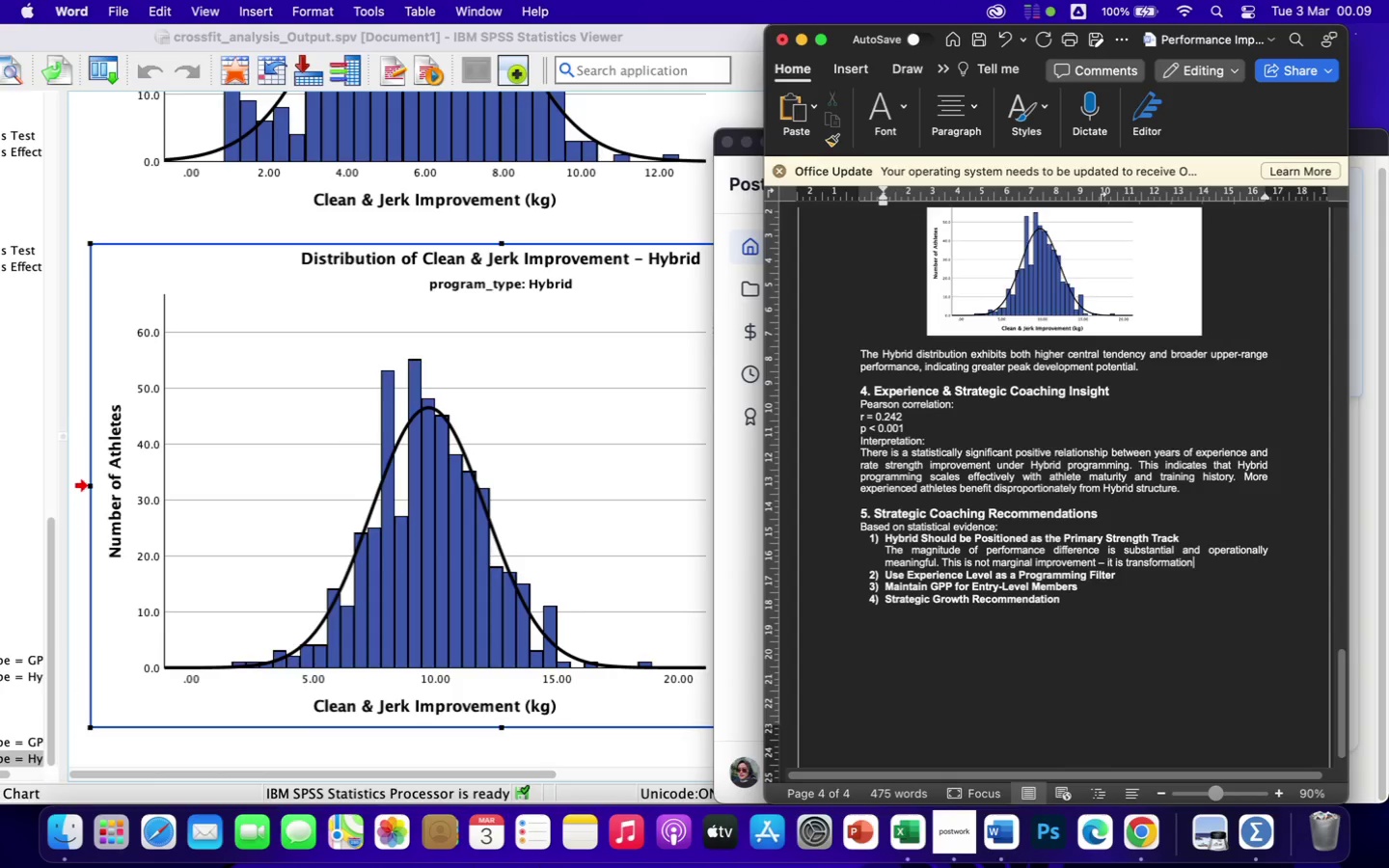 
wait(17.68)
 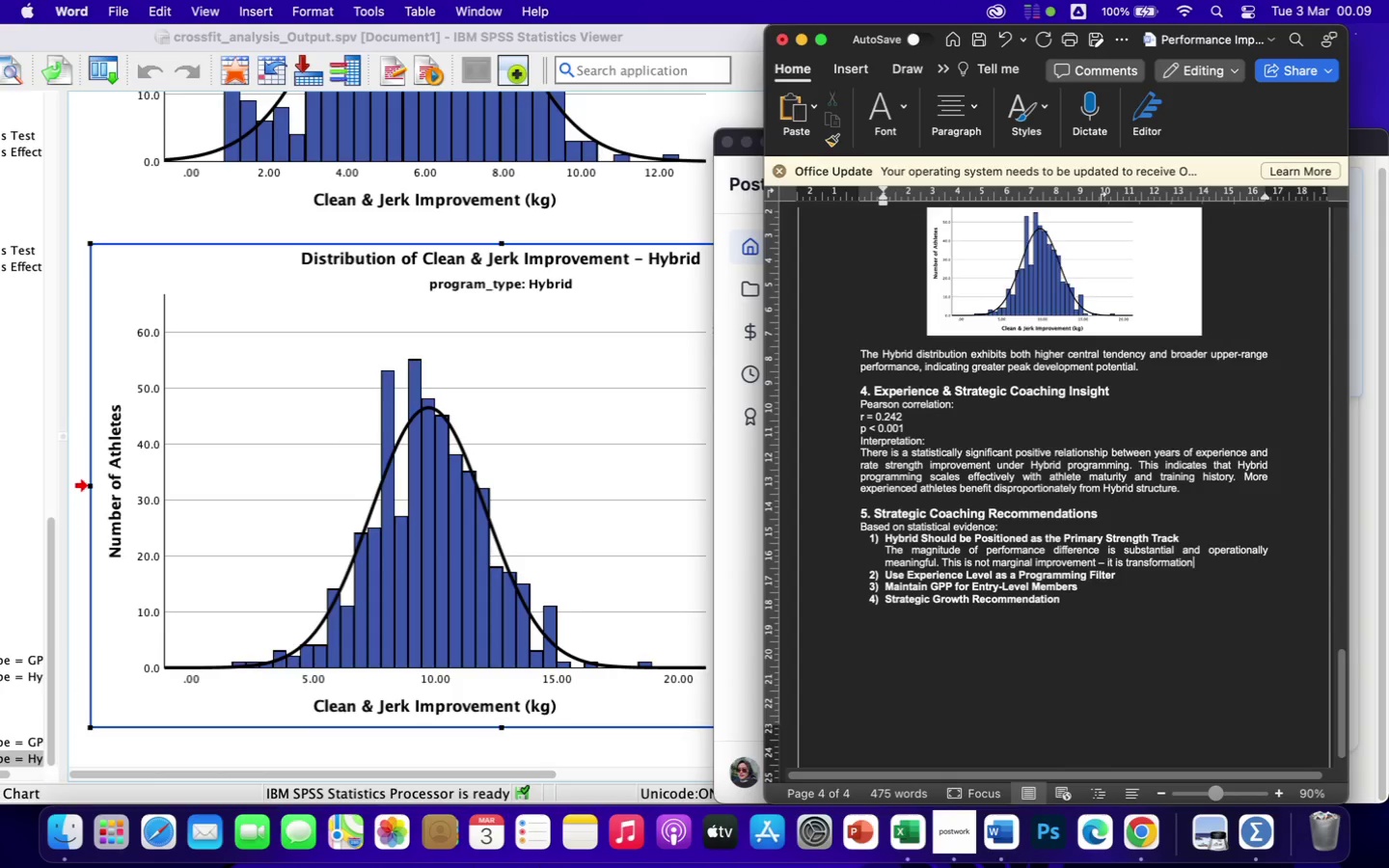 
type(al.)
 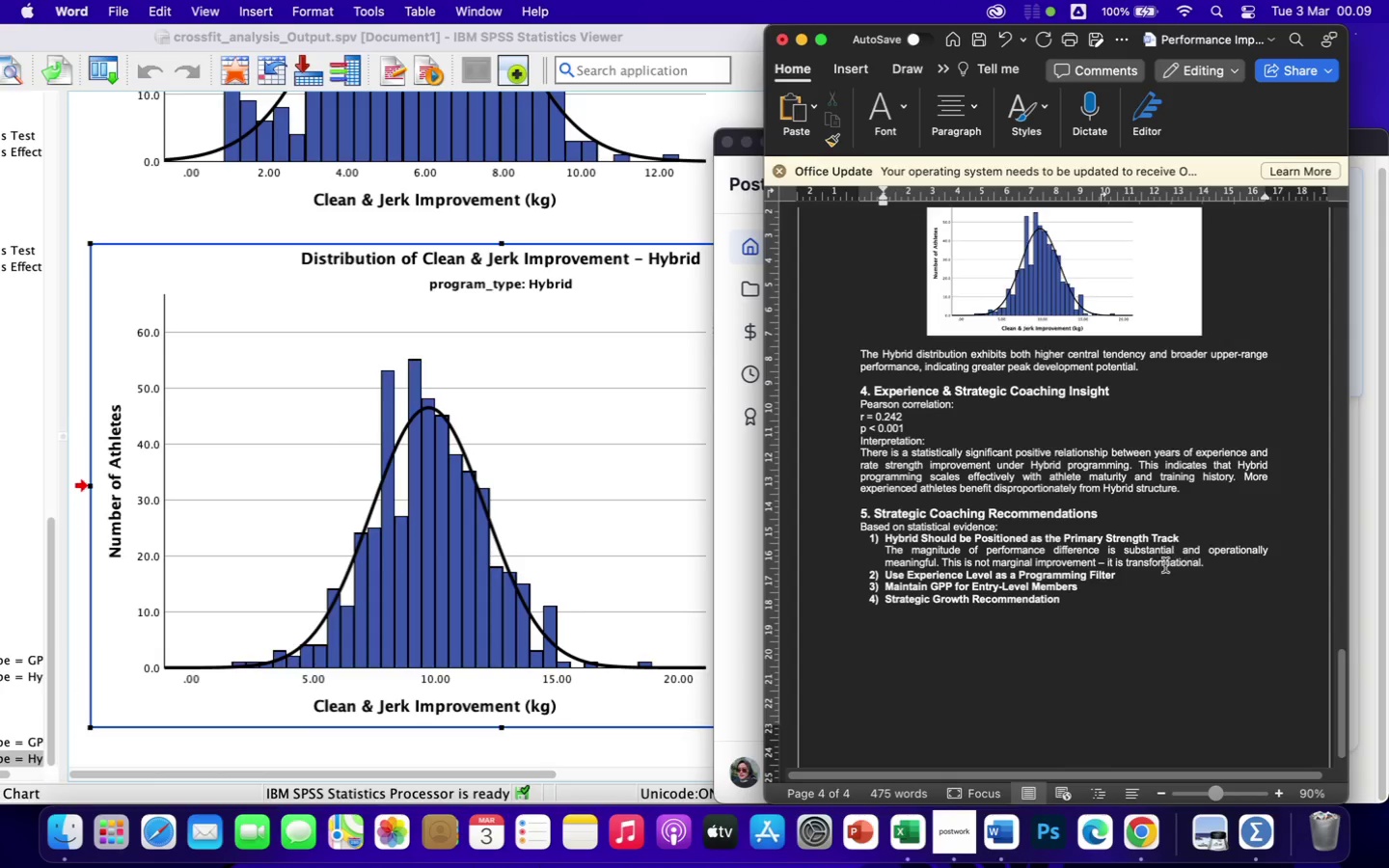 
left_click([1147, 575])
 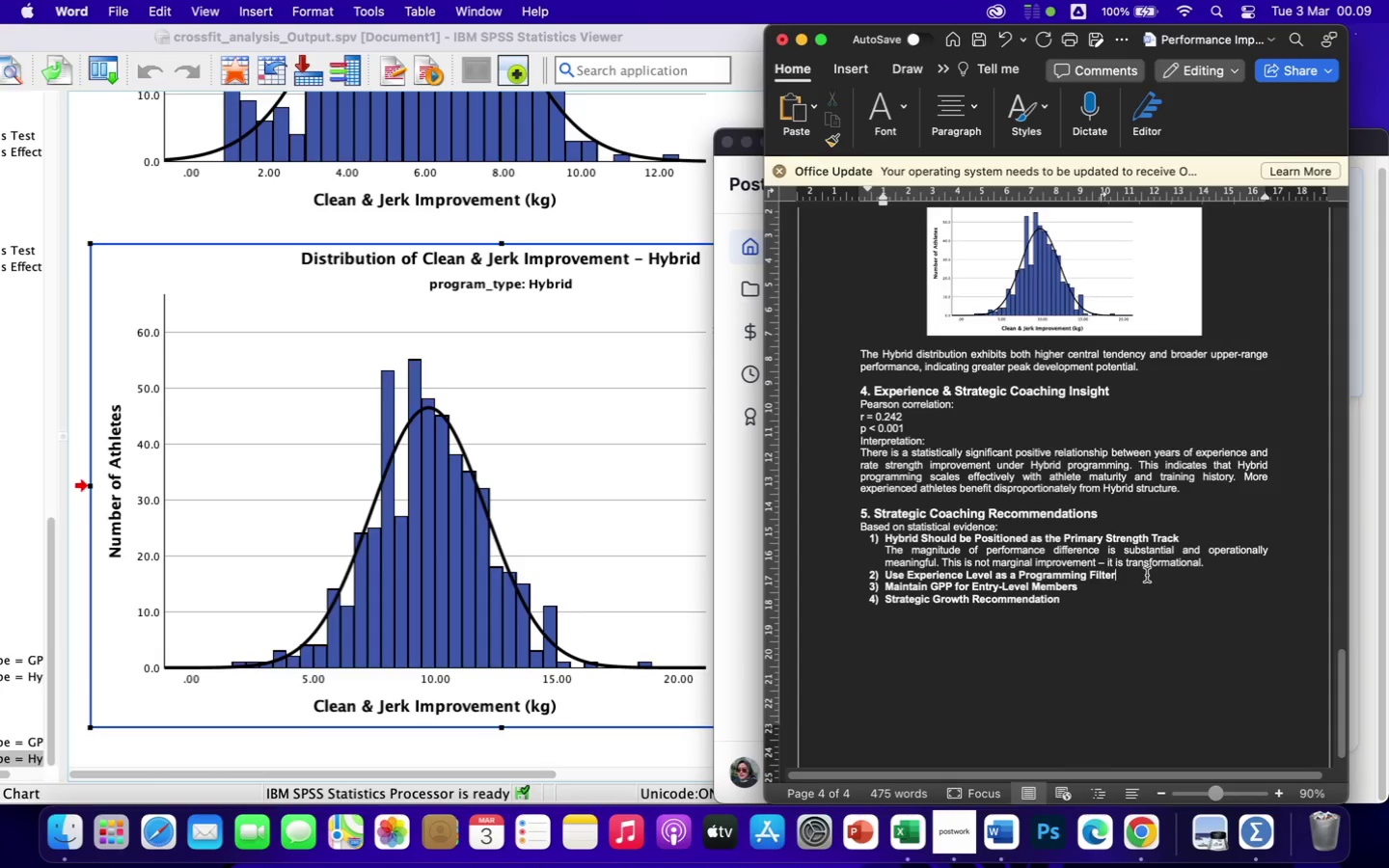 
key(Enter)
 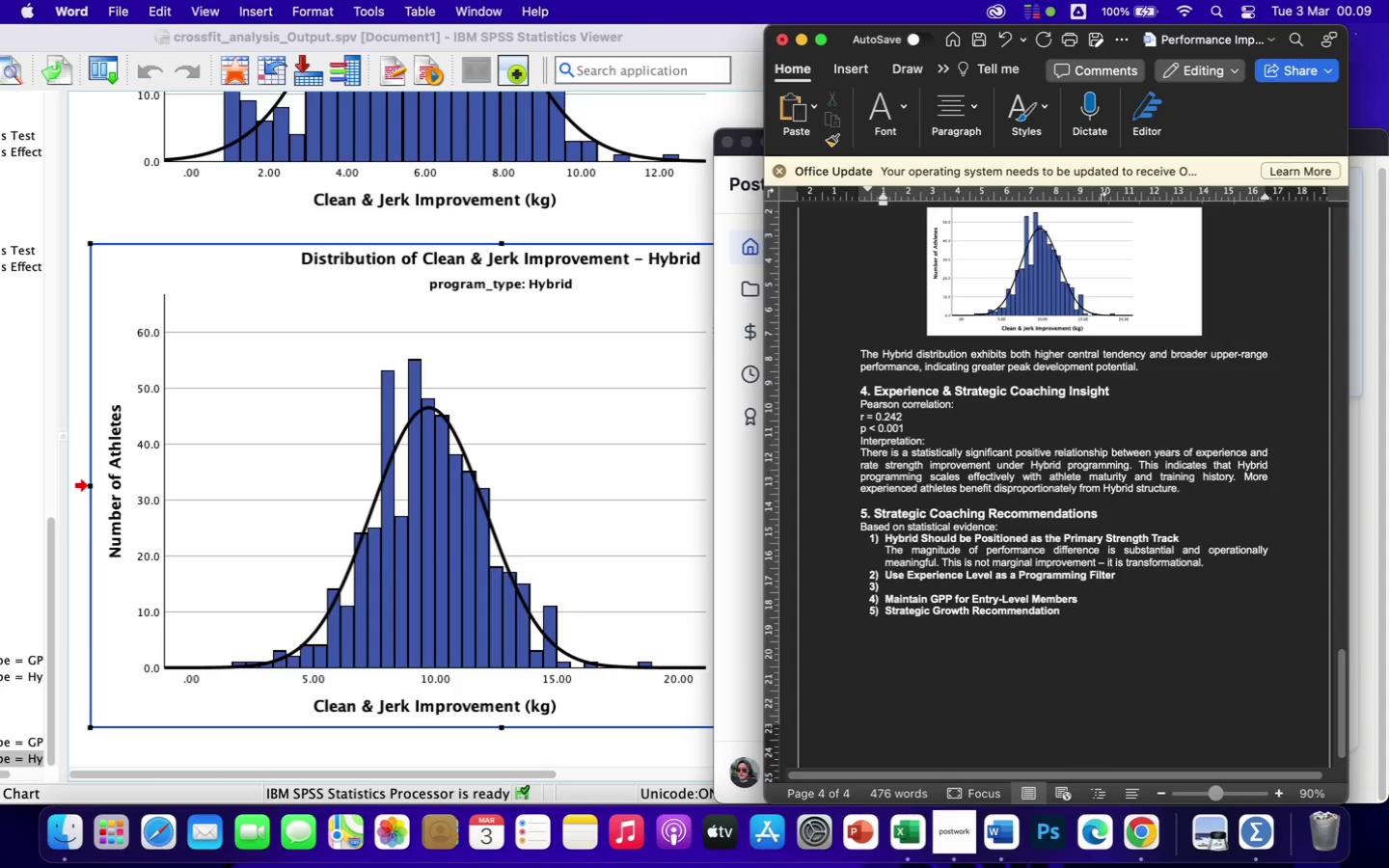 
key(Backspace)
 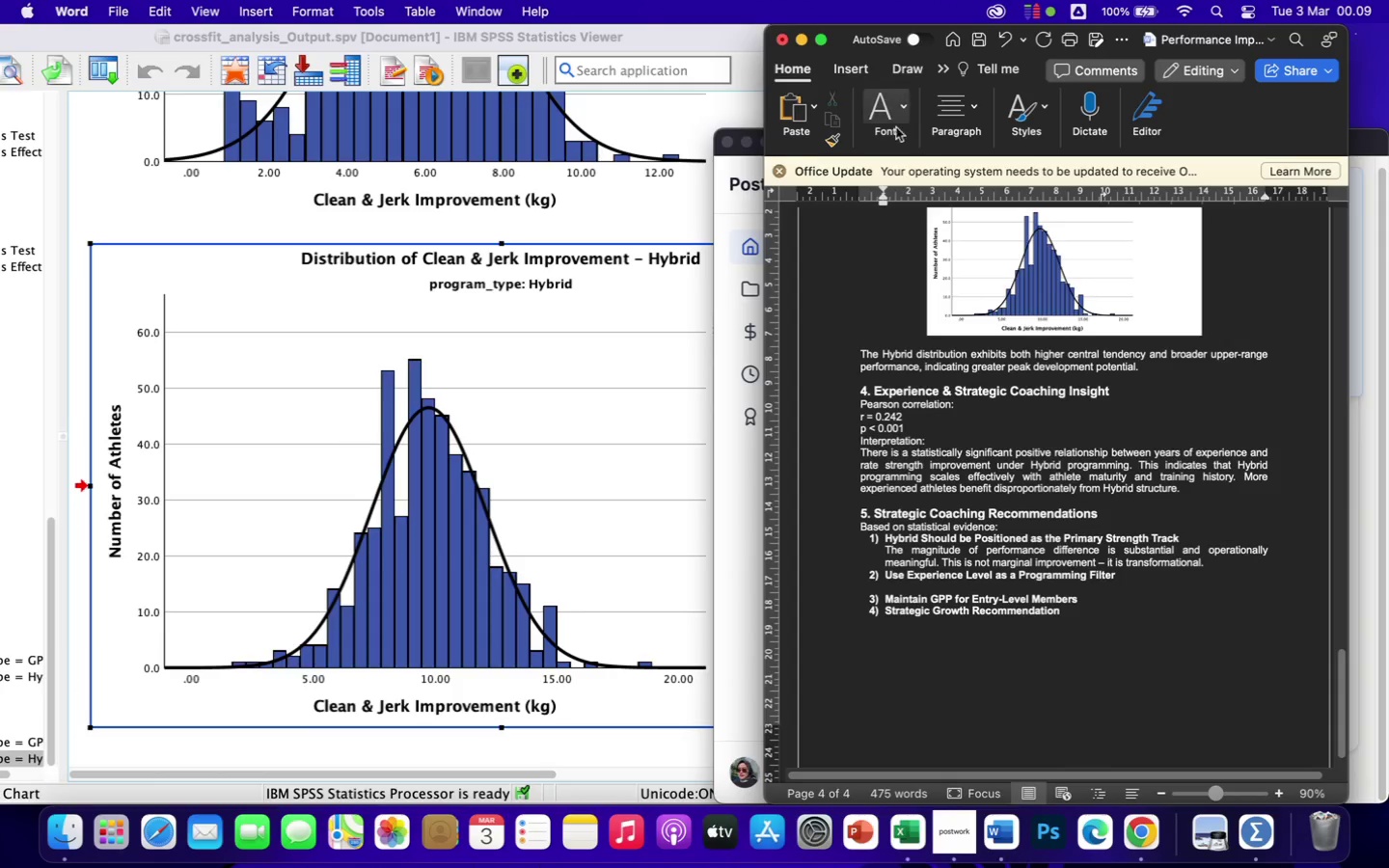 
left_click([885, 117])
 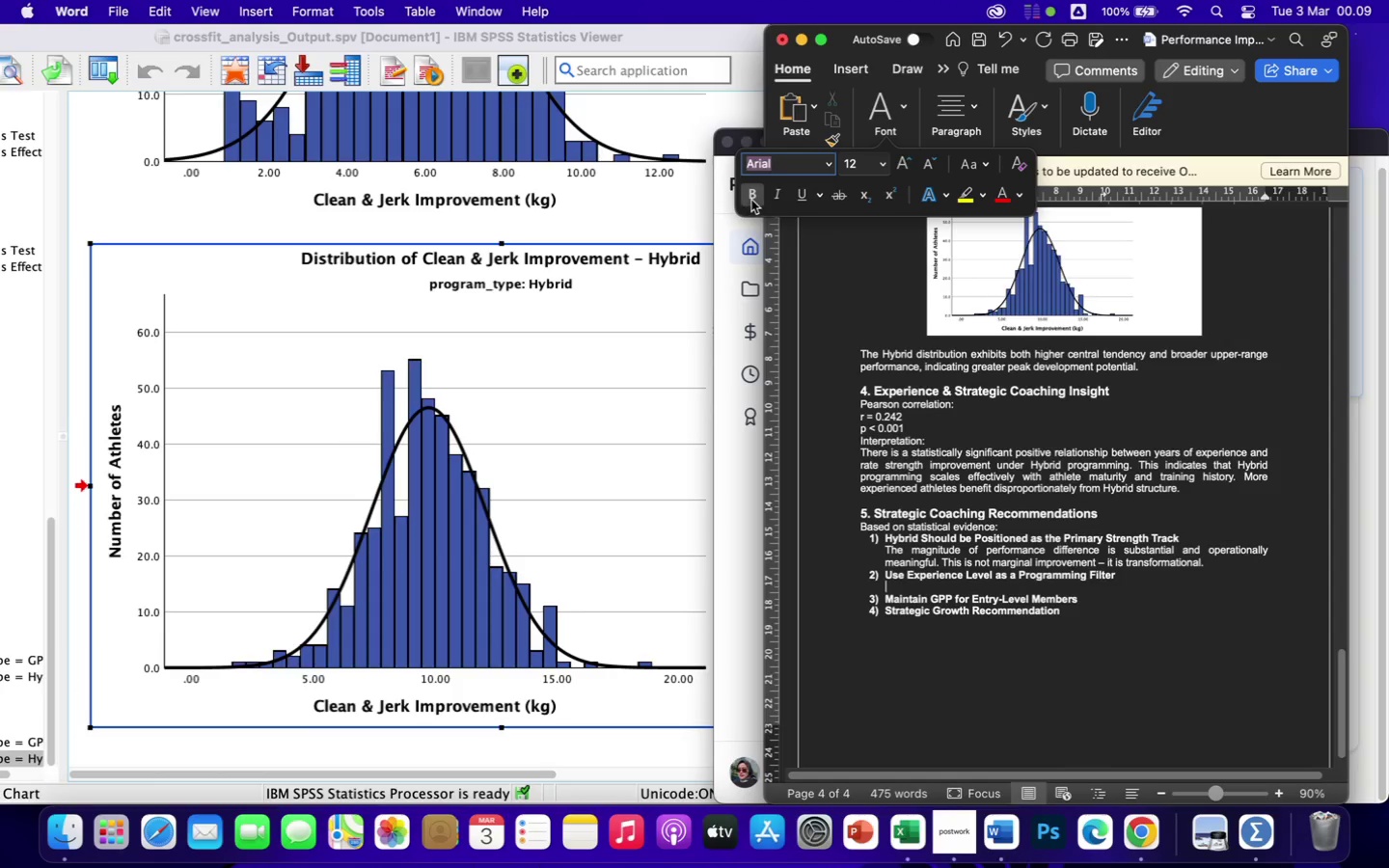 
left_click([753, 197])
 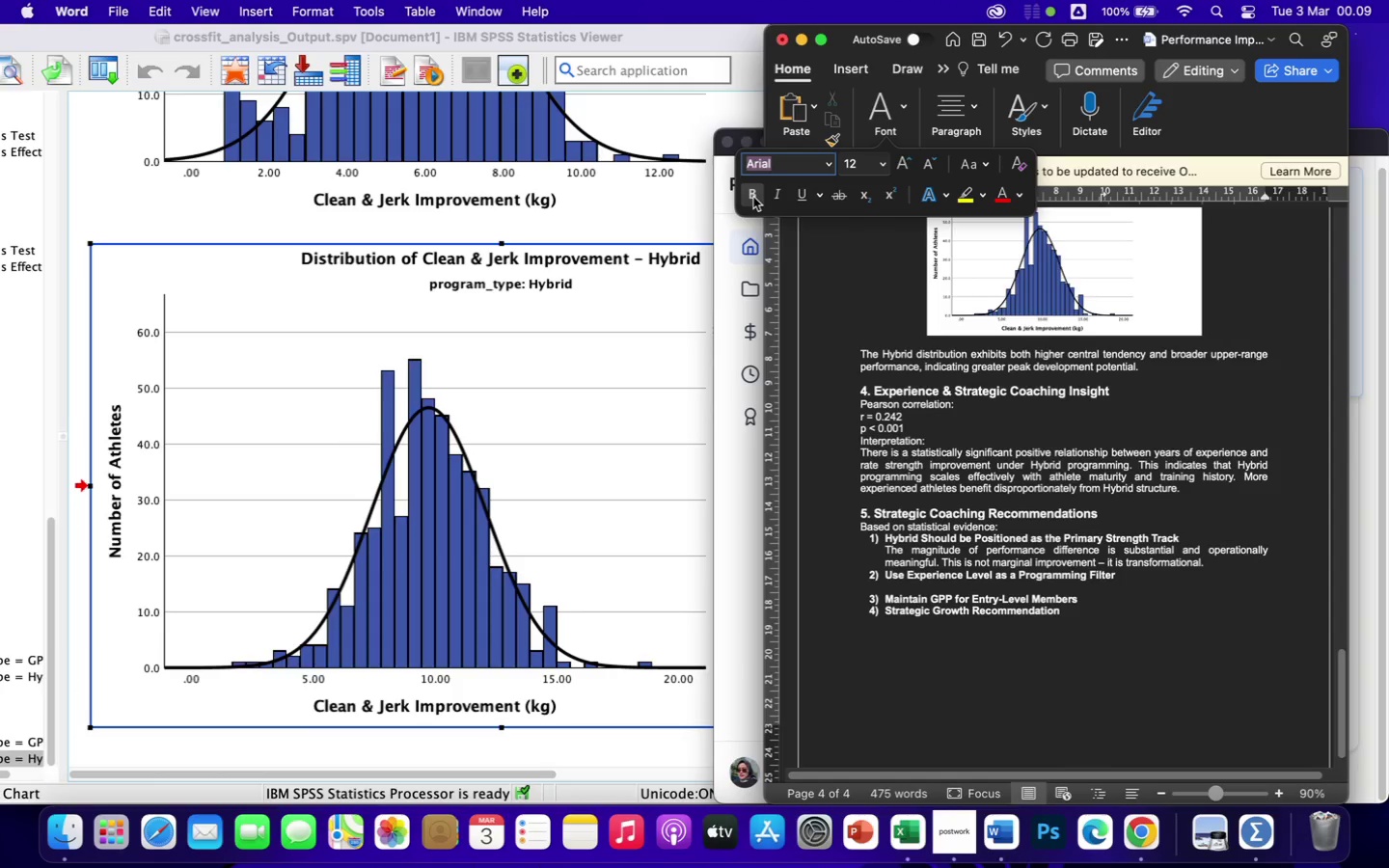 
type(Athletes with )
 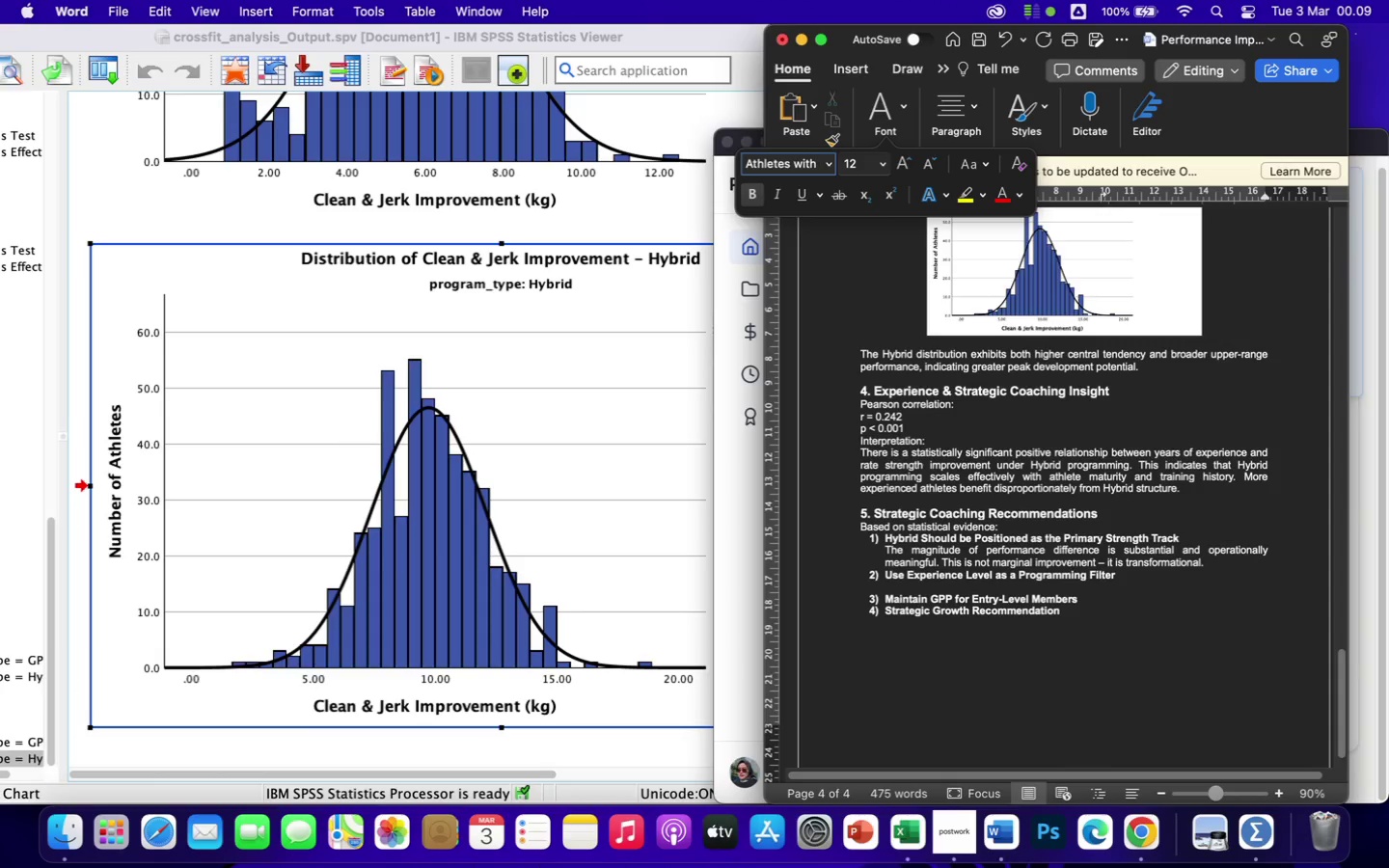 
wait(11.96)
 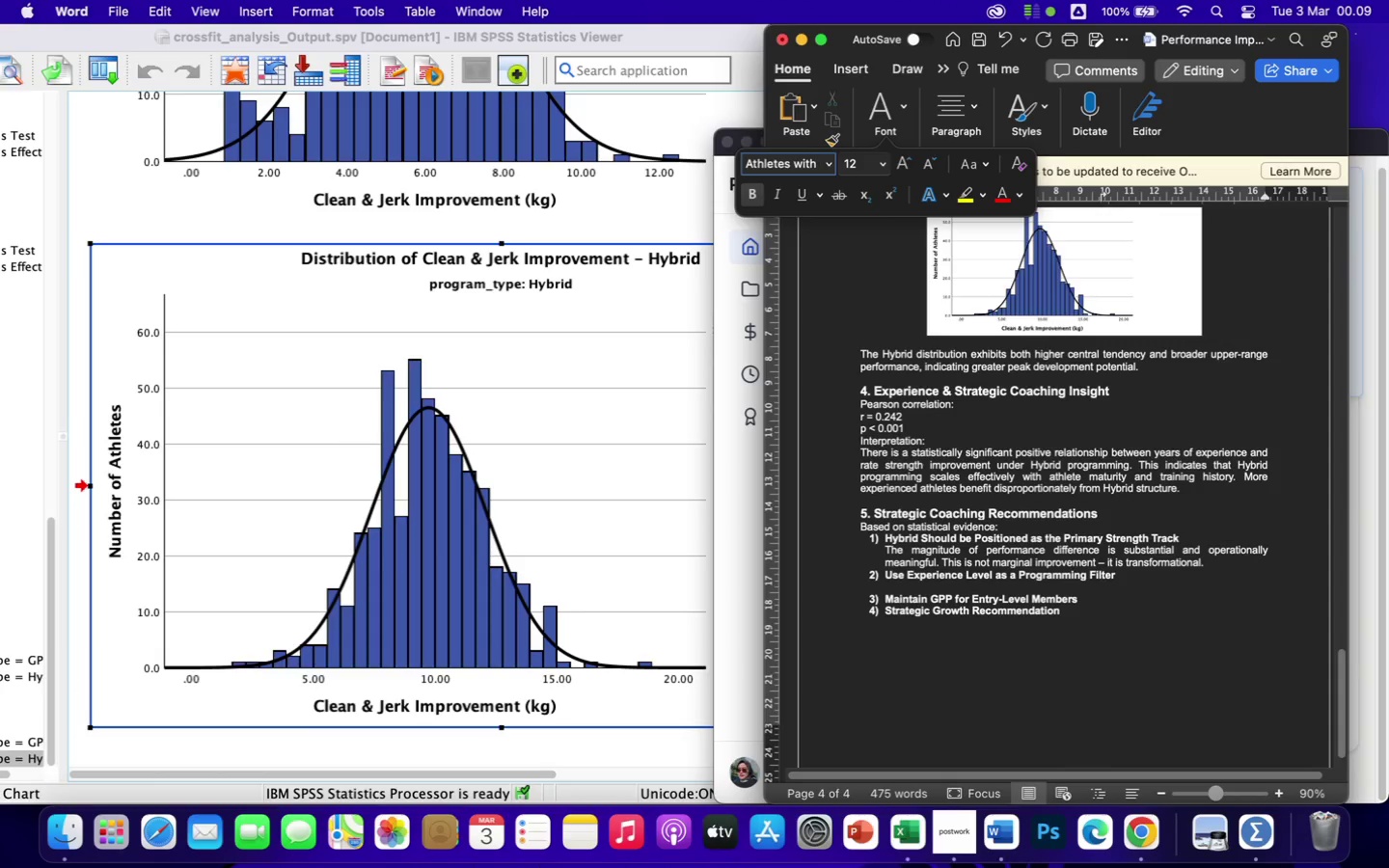 
left_click([972, 586])
 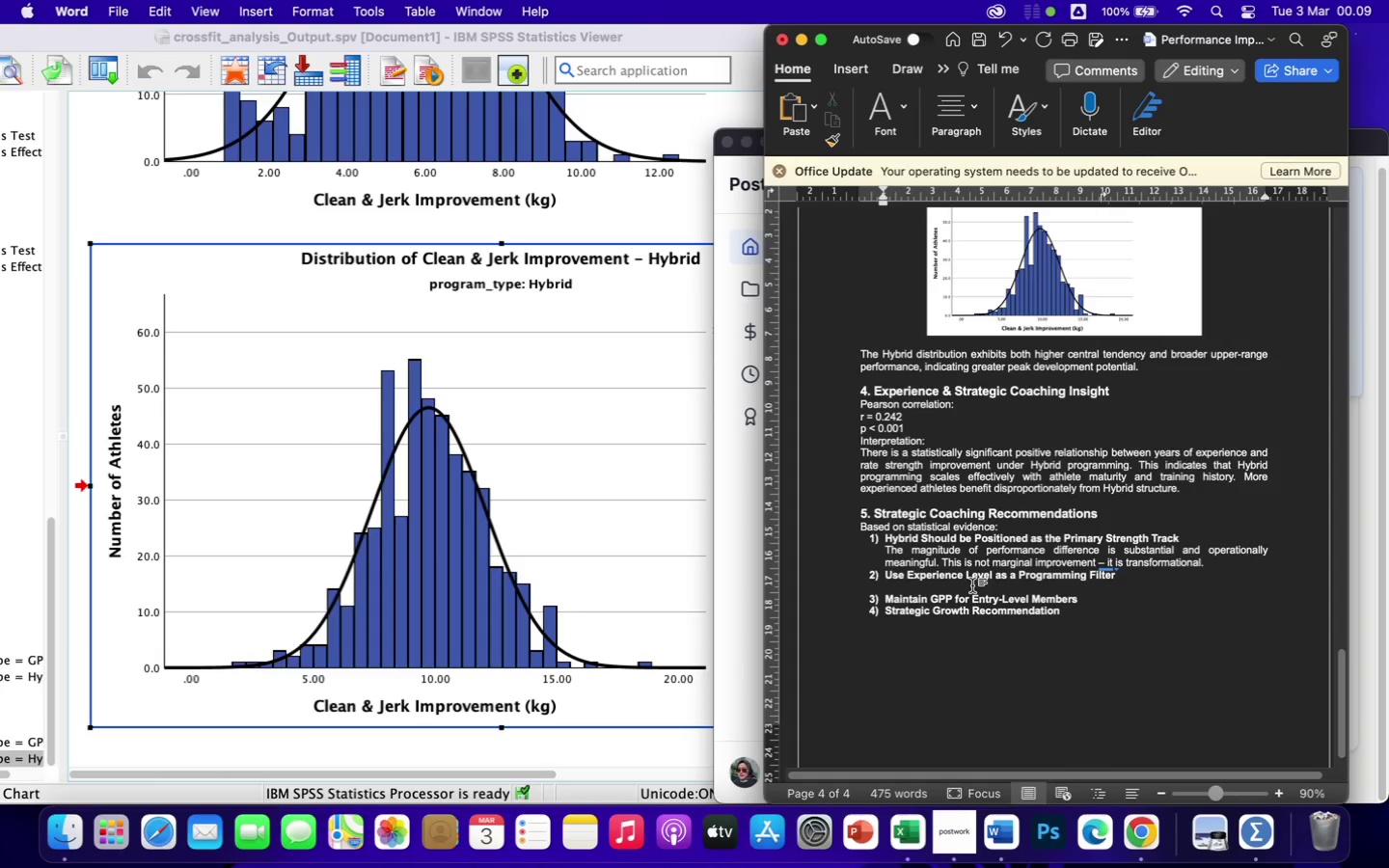 
type(Athle)
 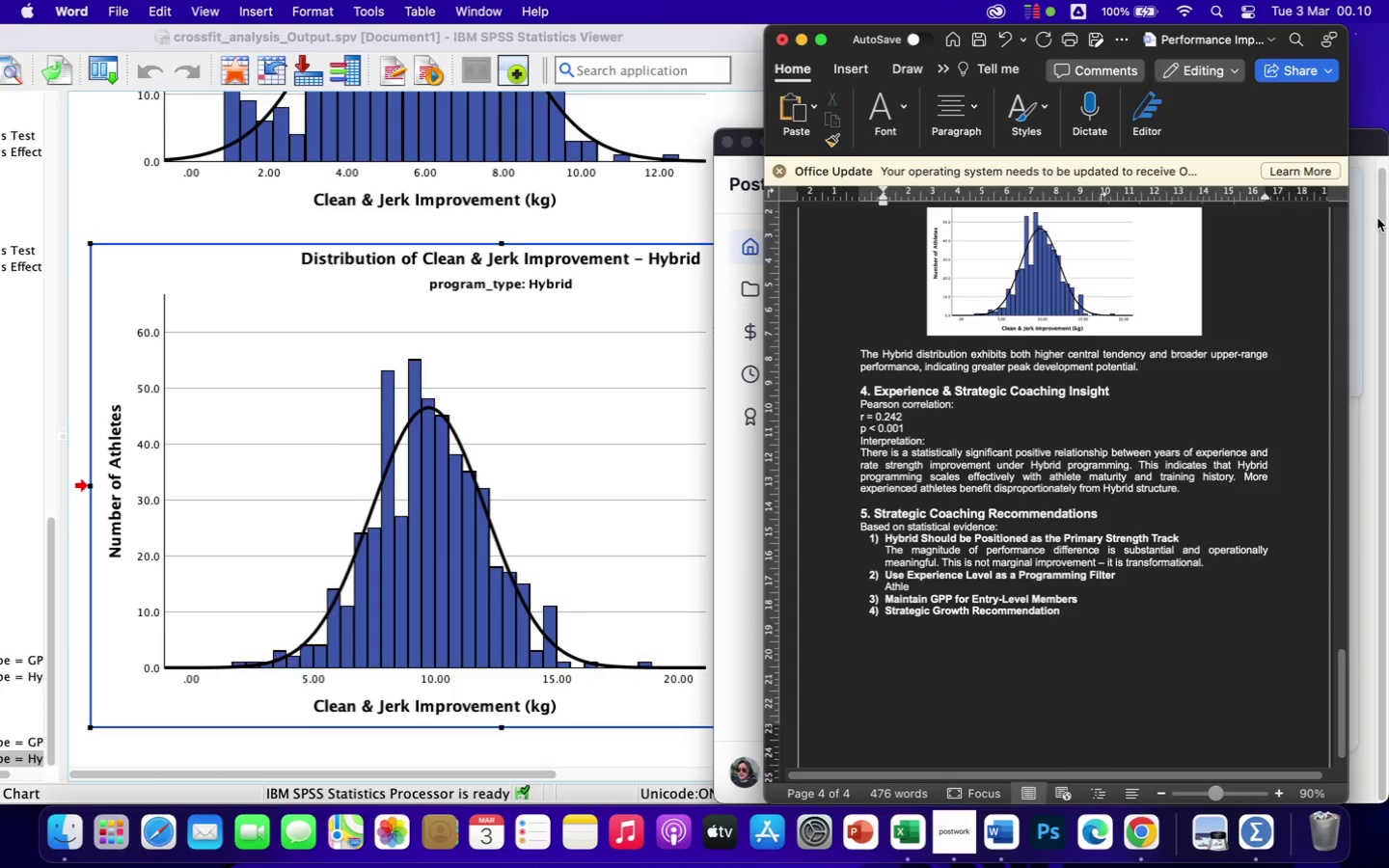 
left_click([1375, 206])